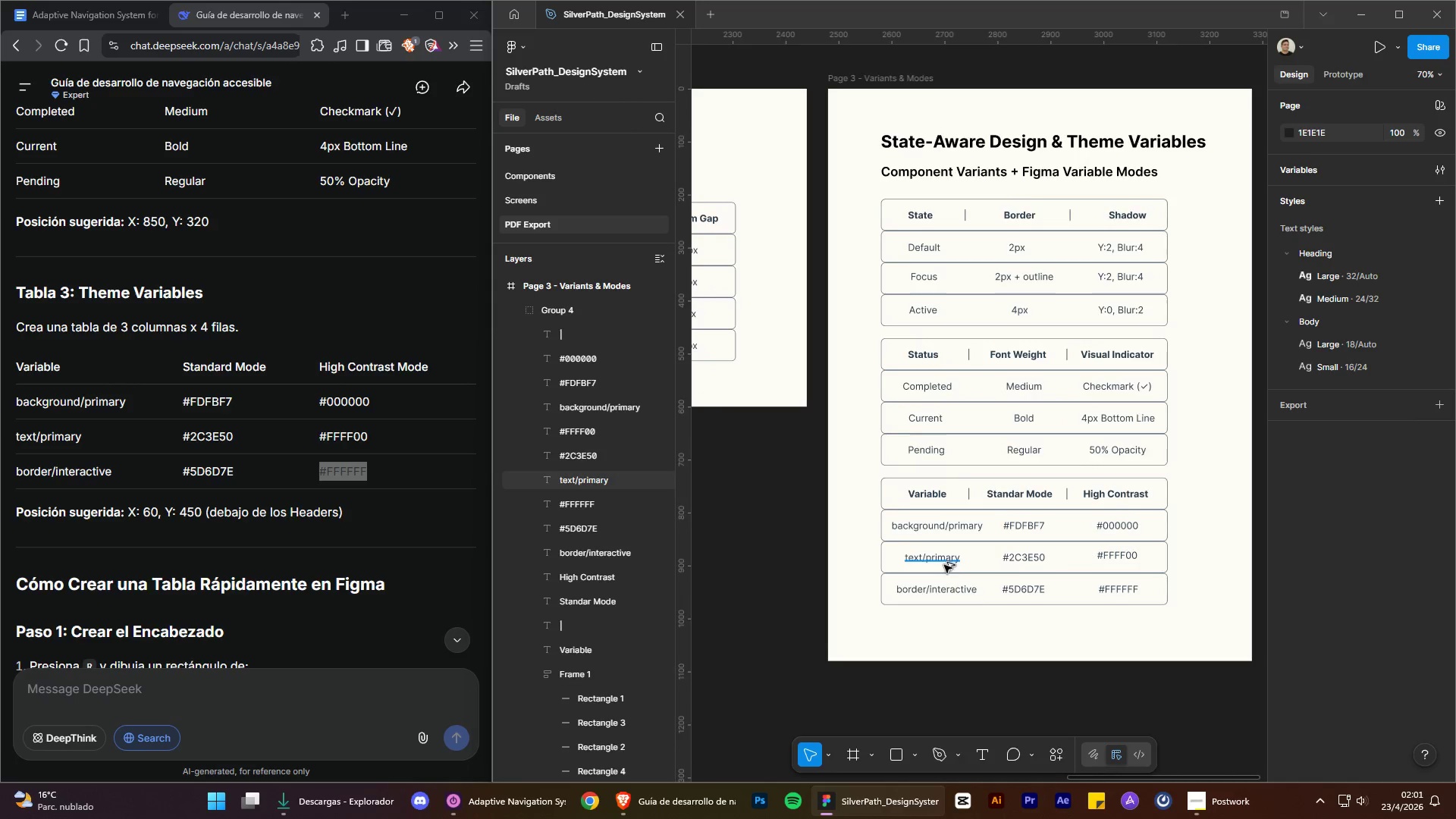 
hold_key(key=AltLeft, duration=0.81)
 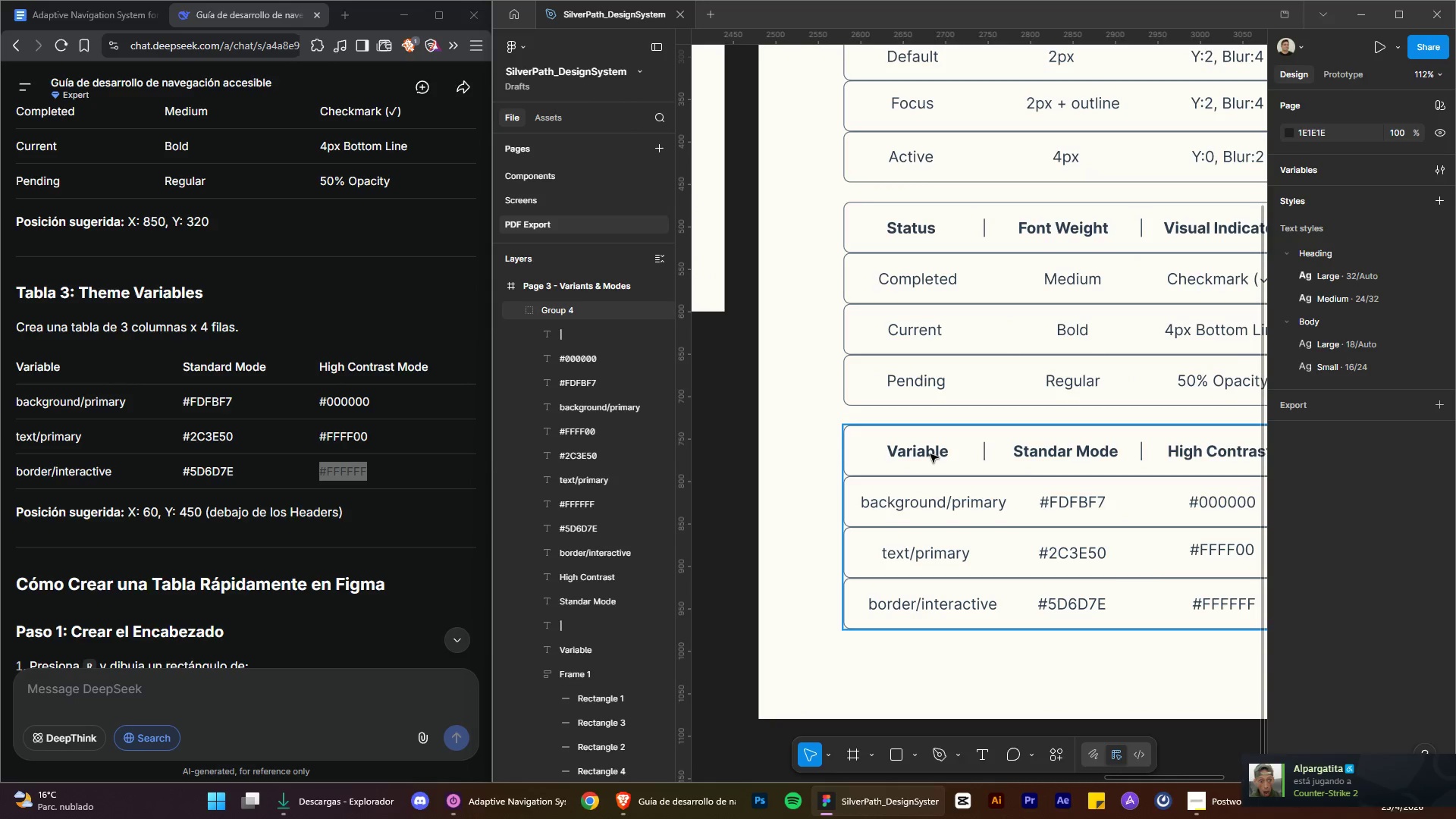 
scroll: coordinate [939, 553], scroll_direction: down, amount: 2.0
 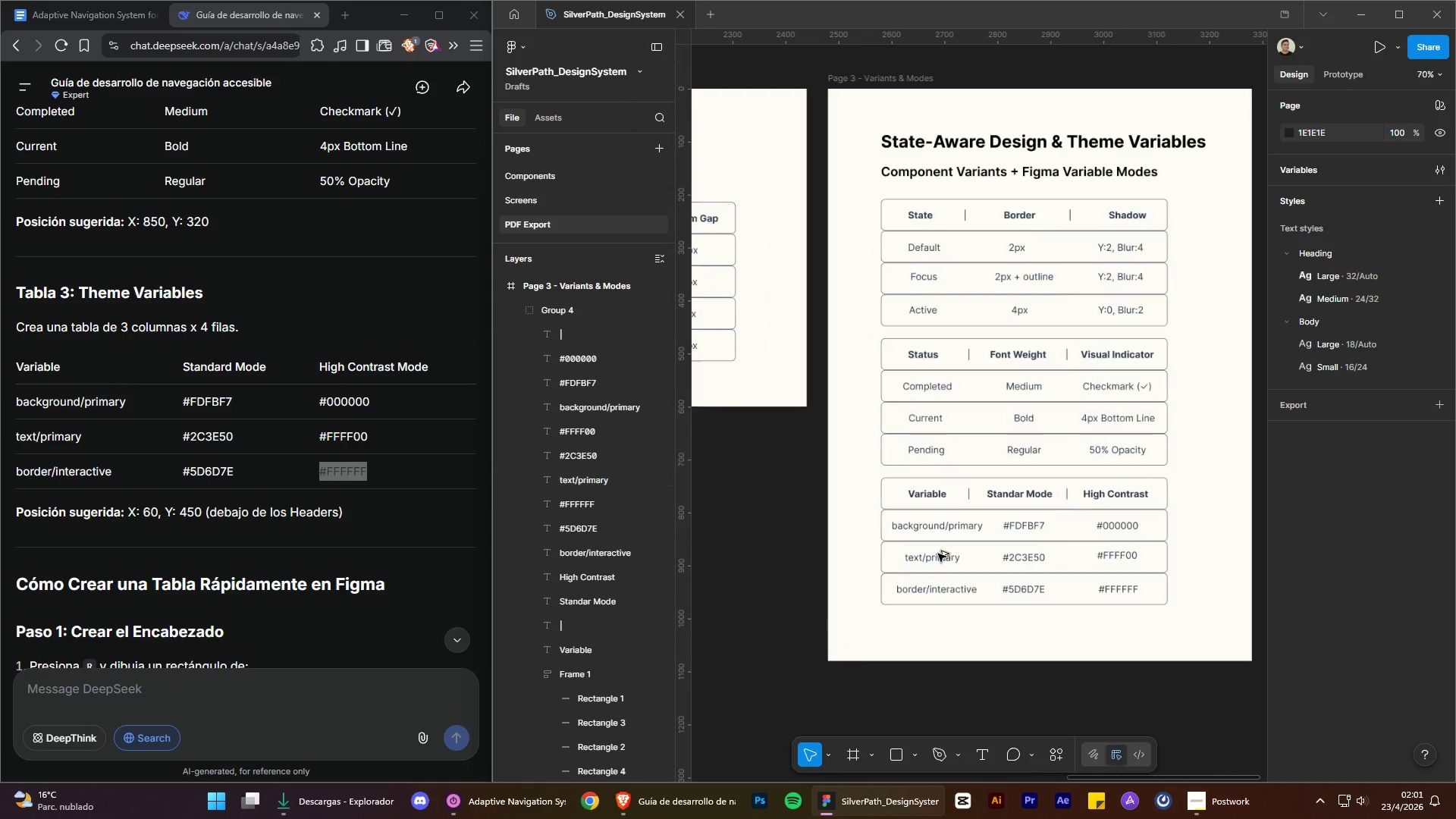 
scroll: coordinate [944, 564], scroll_direction: up, amount: 4.0
 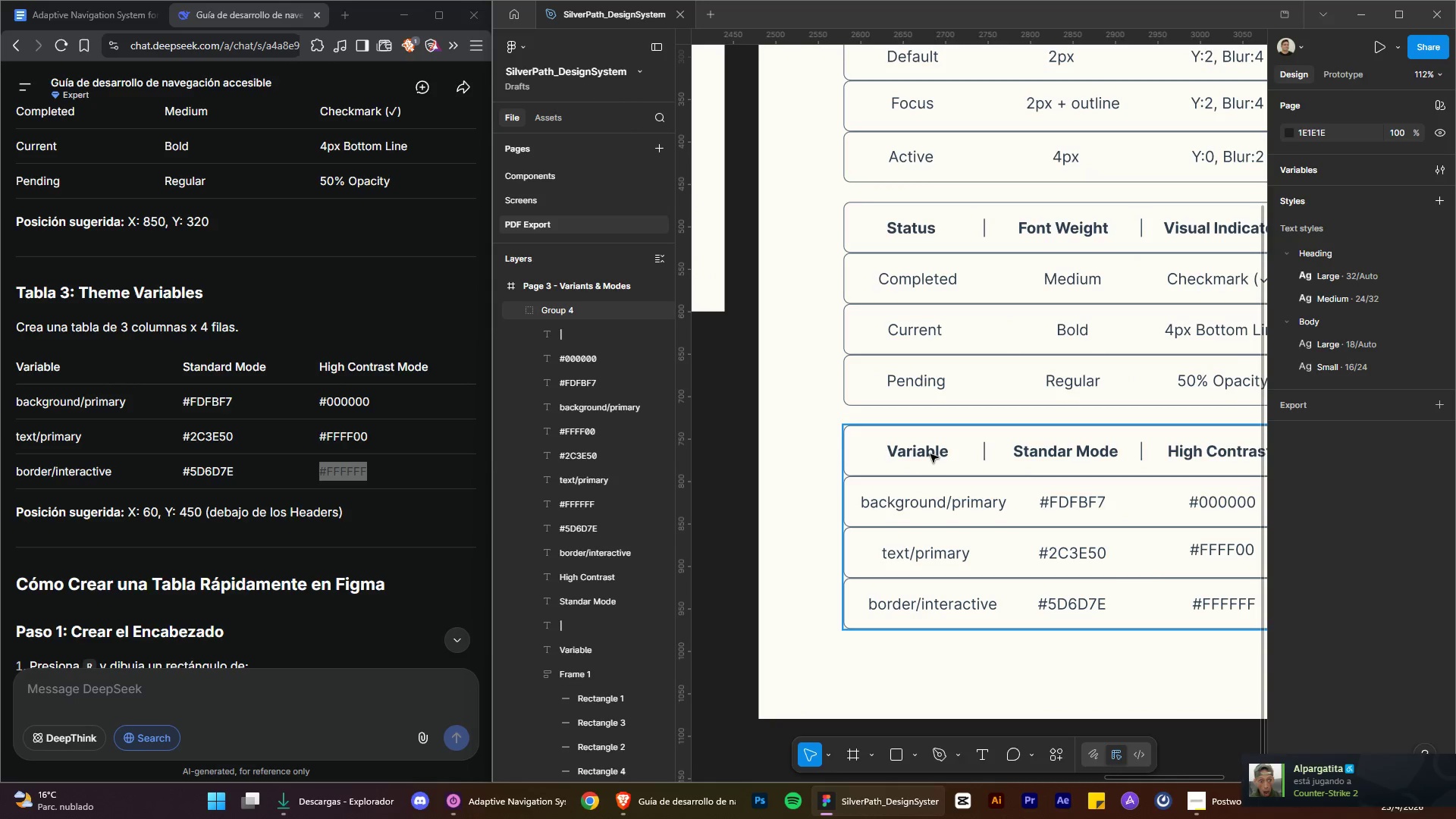 
double_click([930, 454])
 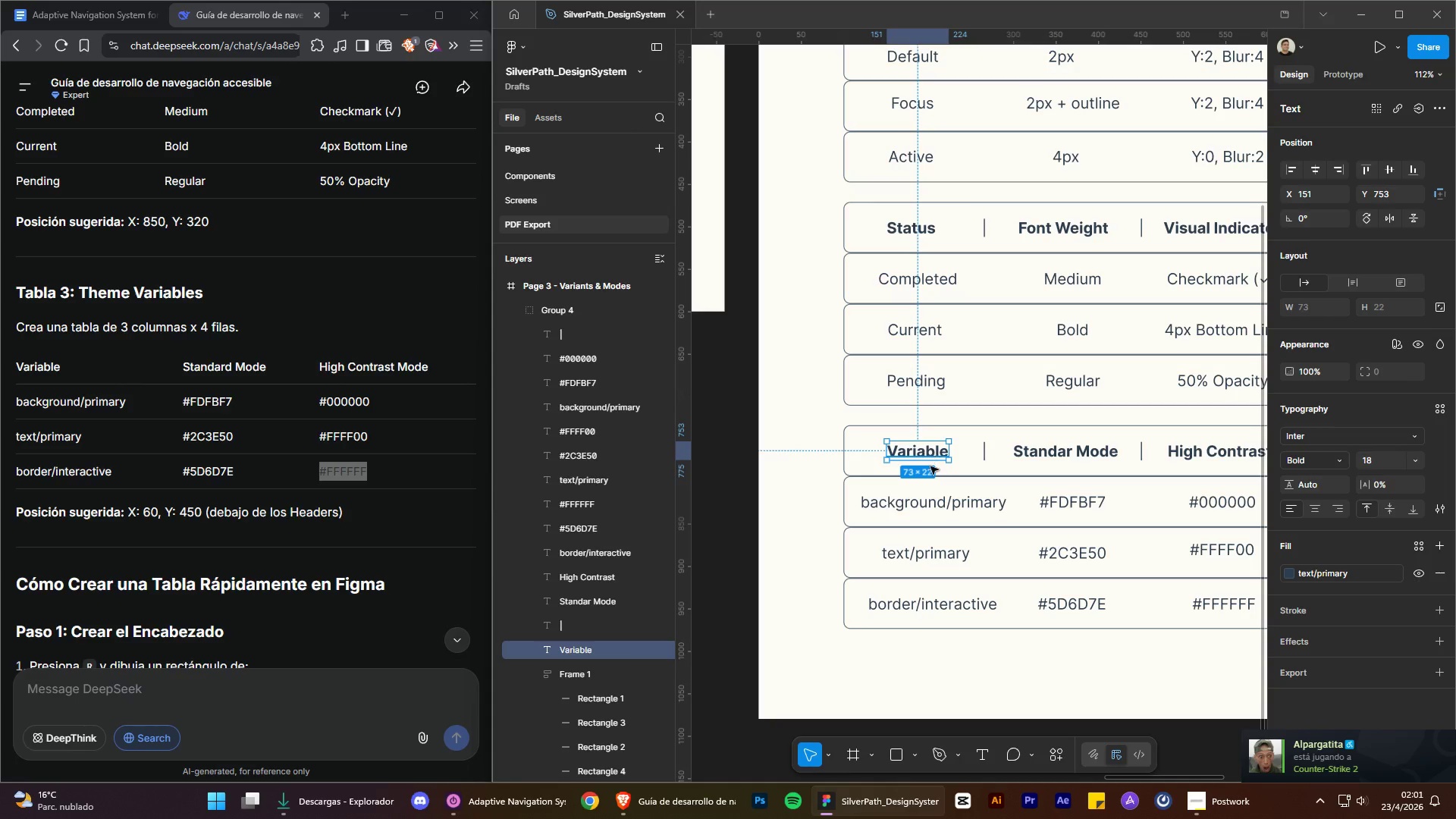 
hold_key(key=ShiftLeft, duration=1.5)
left_click([937, 507])
 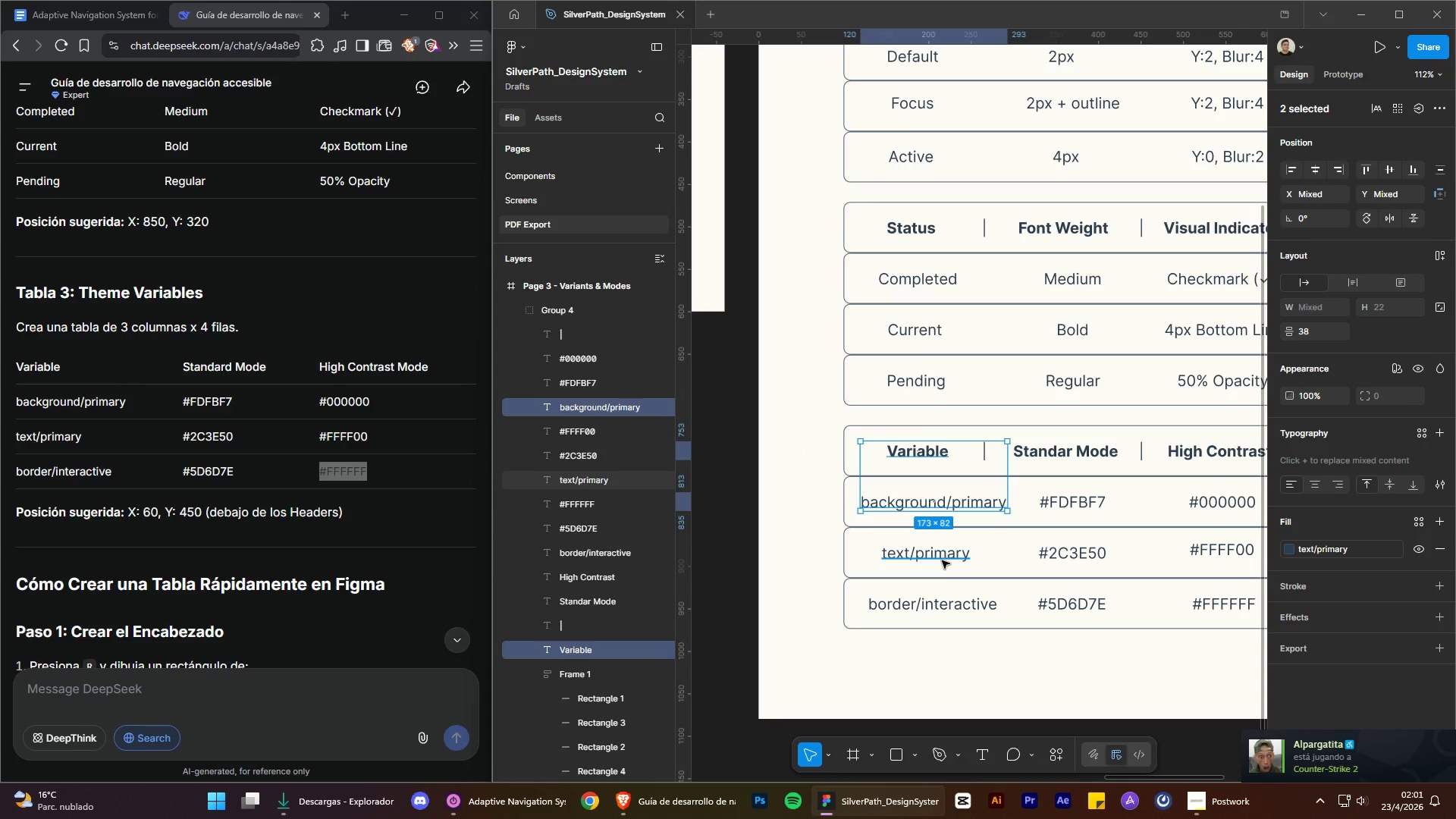 
left_click([942, 561])
 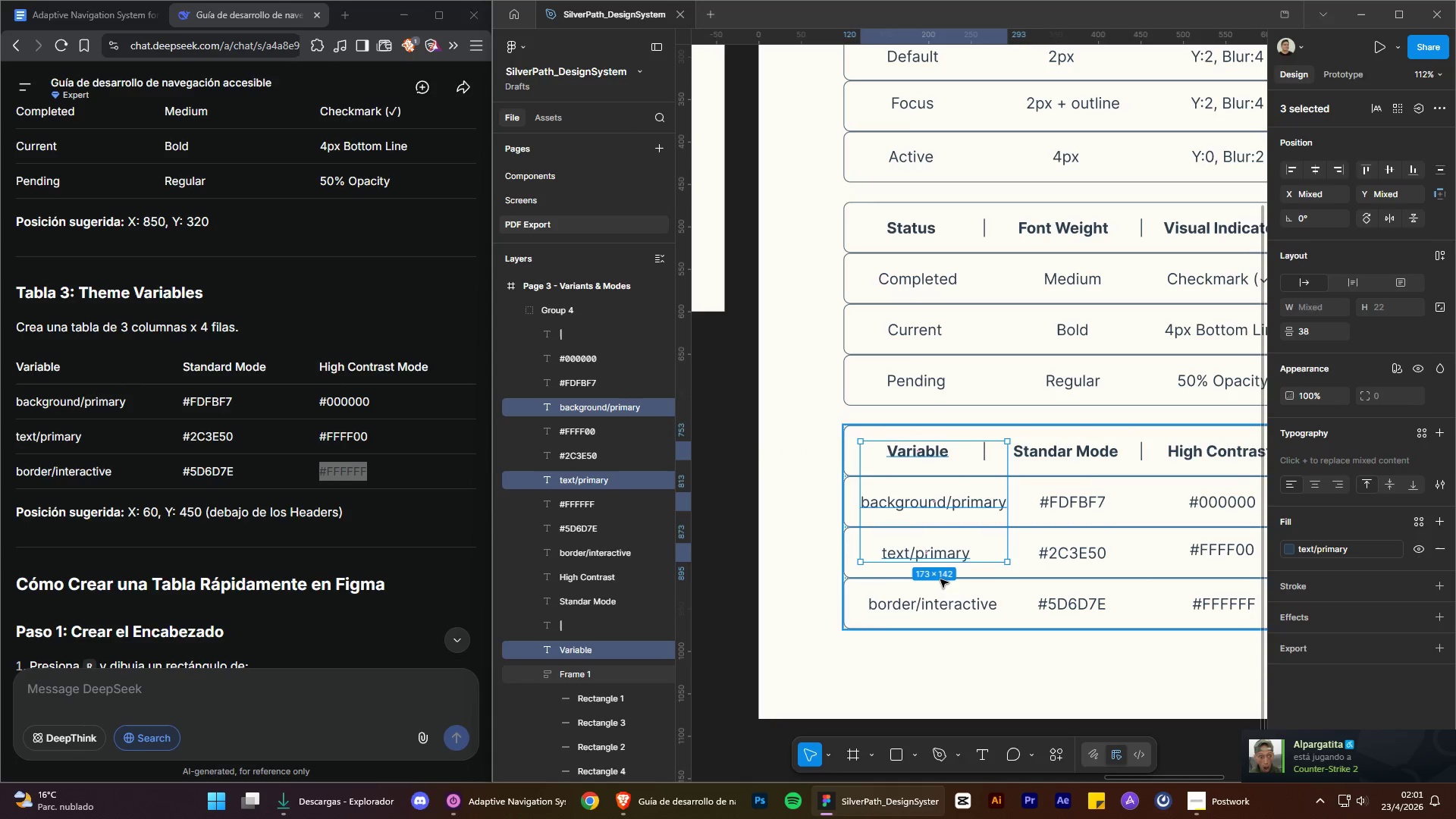 
hold_key(key=ShiftLeft, duration=0.7)
left_click([946, 611])
 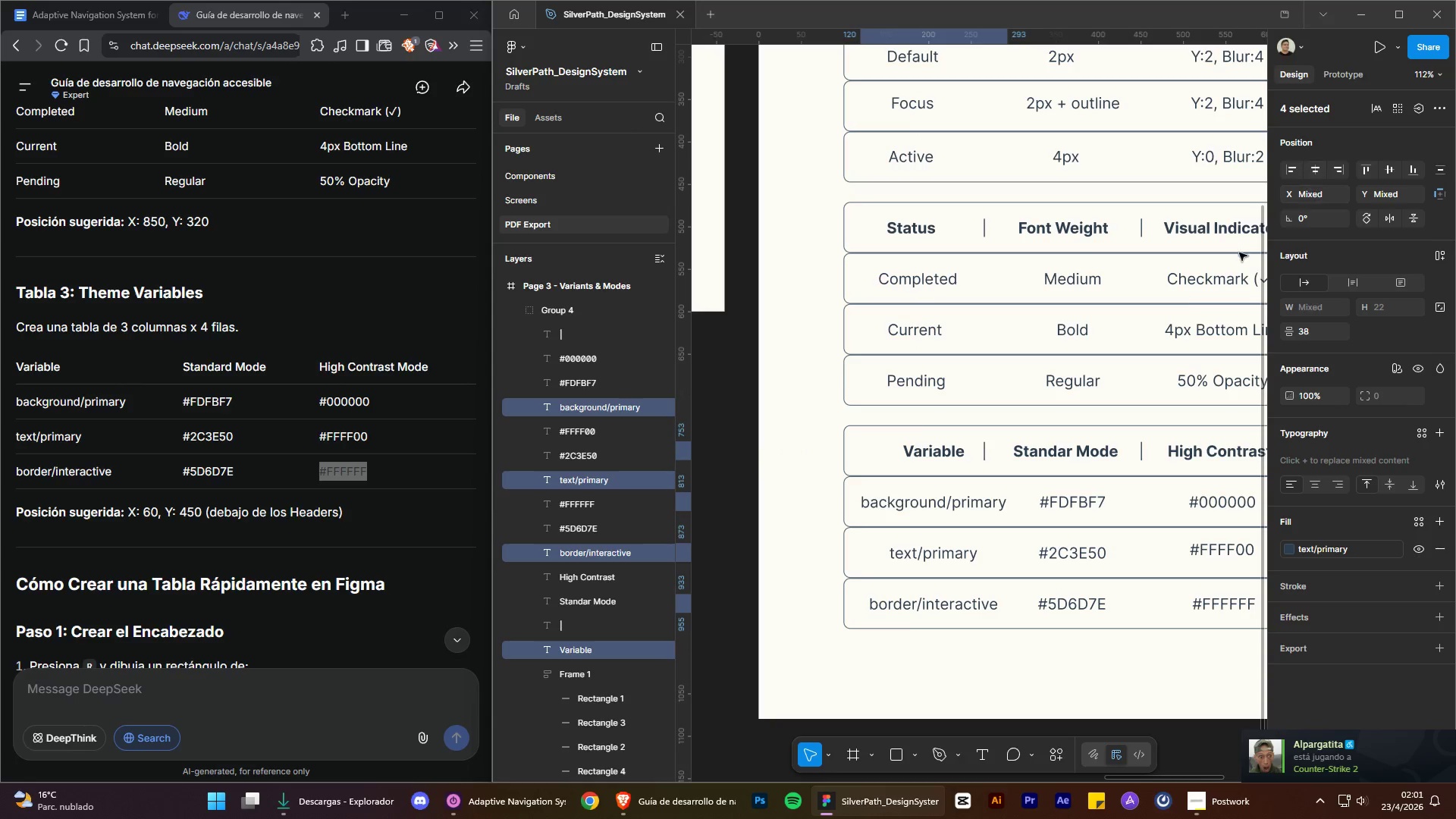 
hold_key(key=ControlLeft, duration=1.3)
hold_key(key=AltLeft, duration=1.26)
scroll: coordinate [968, 534], scroll_direction: up, amount: 2.0
 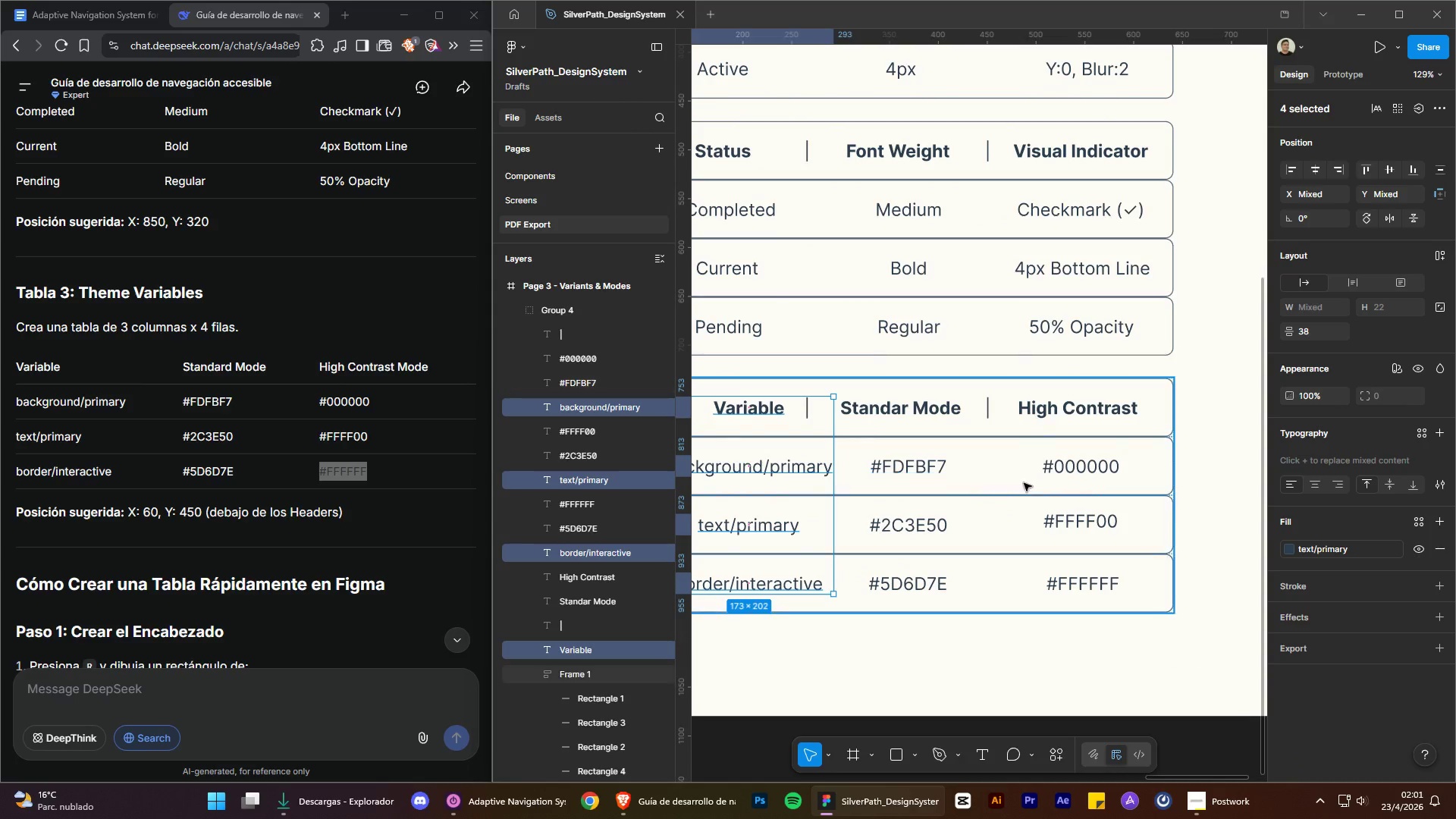 
hold_key(key=ControlLeft, duration=0.58)
hold_key(key=AltLeft, duration=0.58)
scroll: coordinate [921, 507], scroll_direction: down, amount: 1.0
 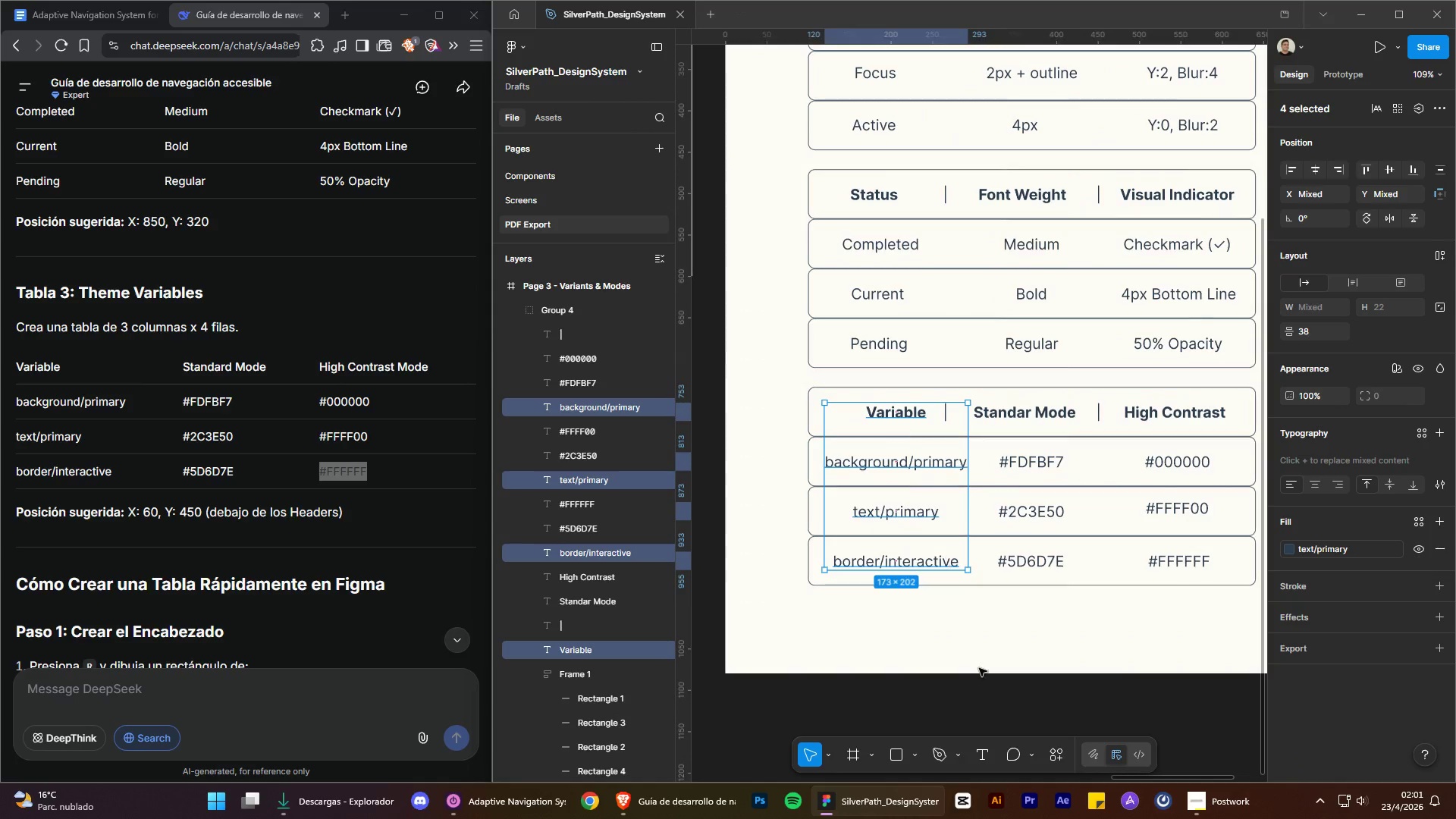 
left_click([979, 668])
 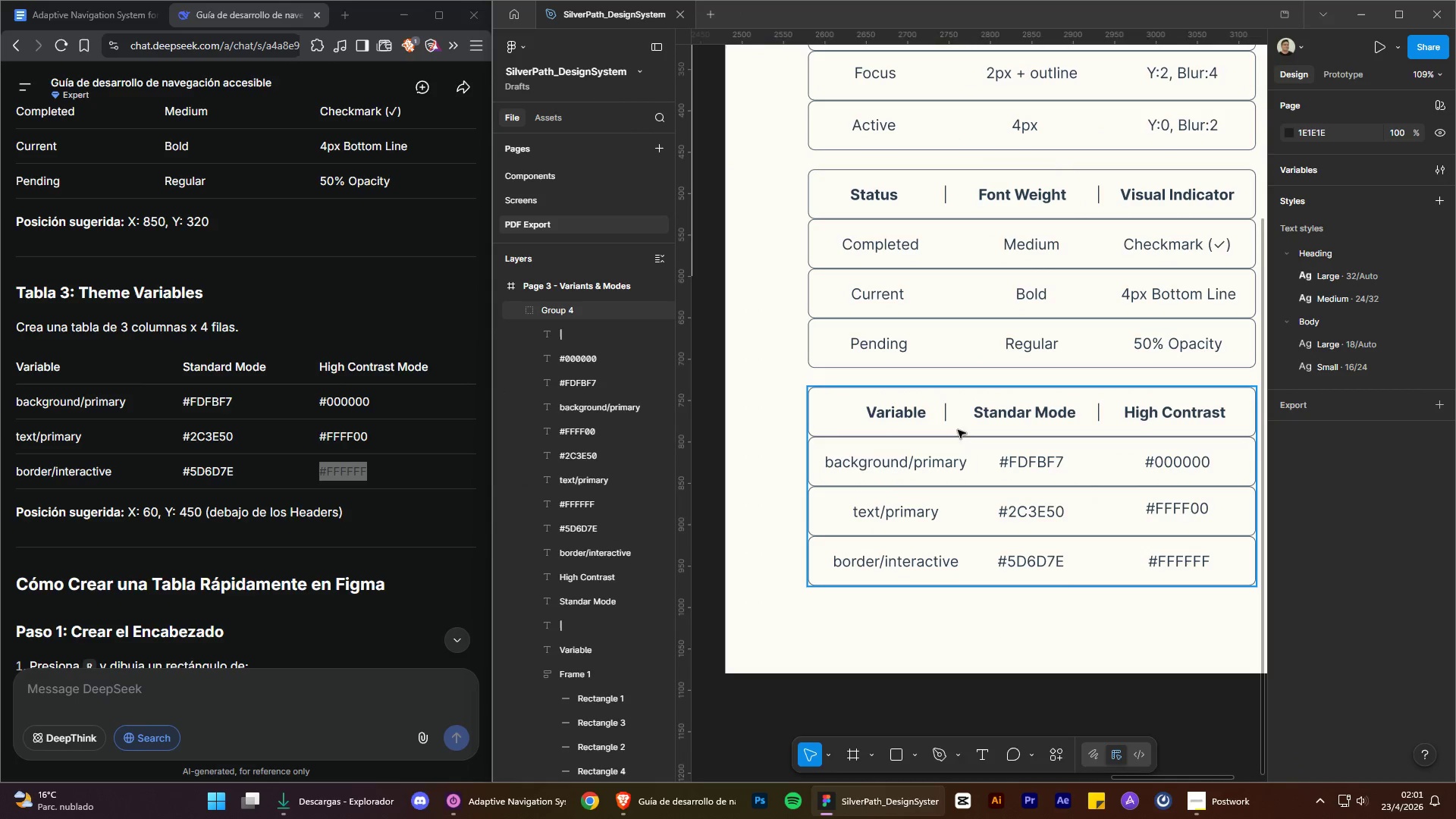 
double_click([944, 414])
 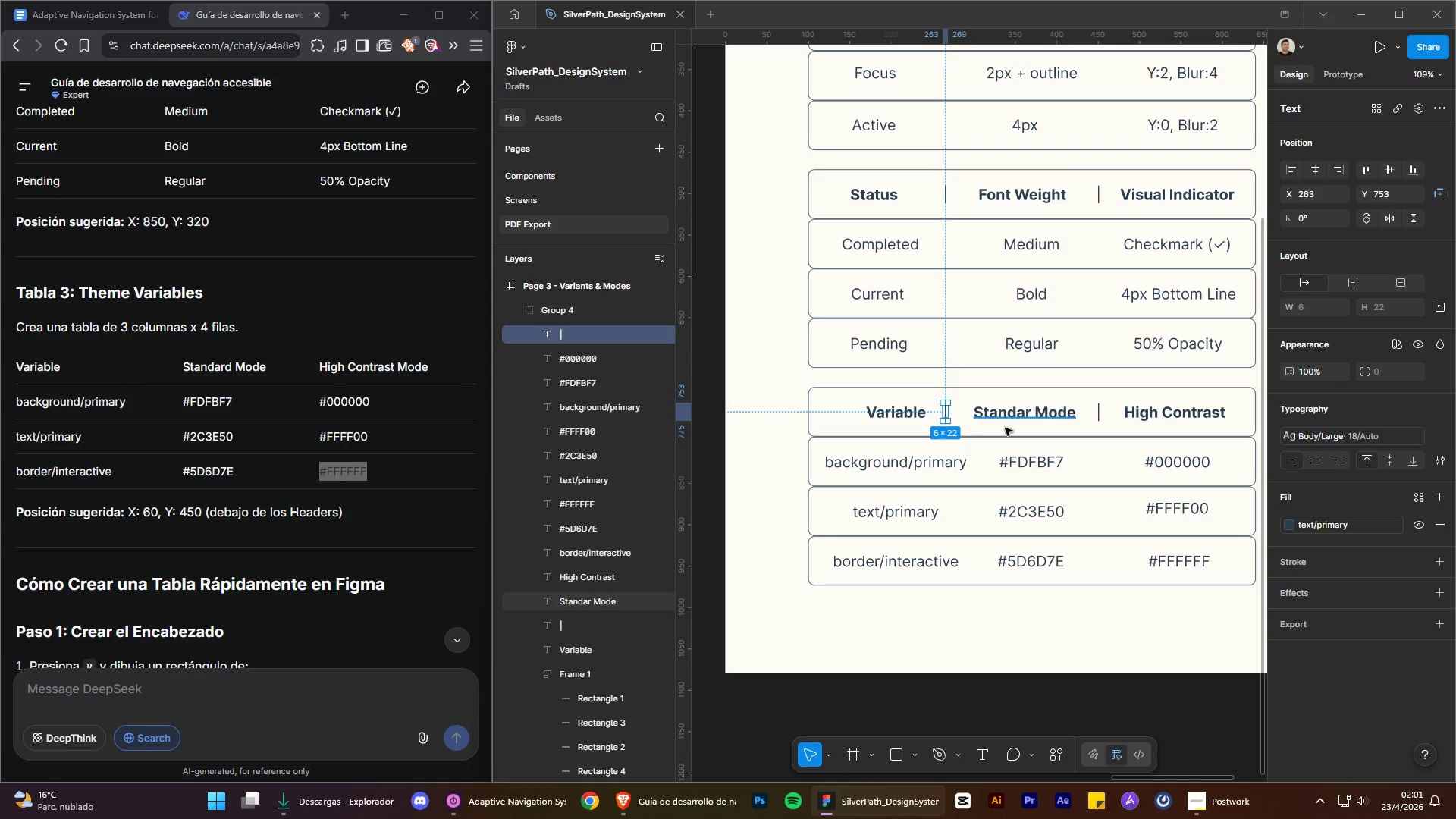 
left_click([1097, 413])
 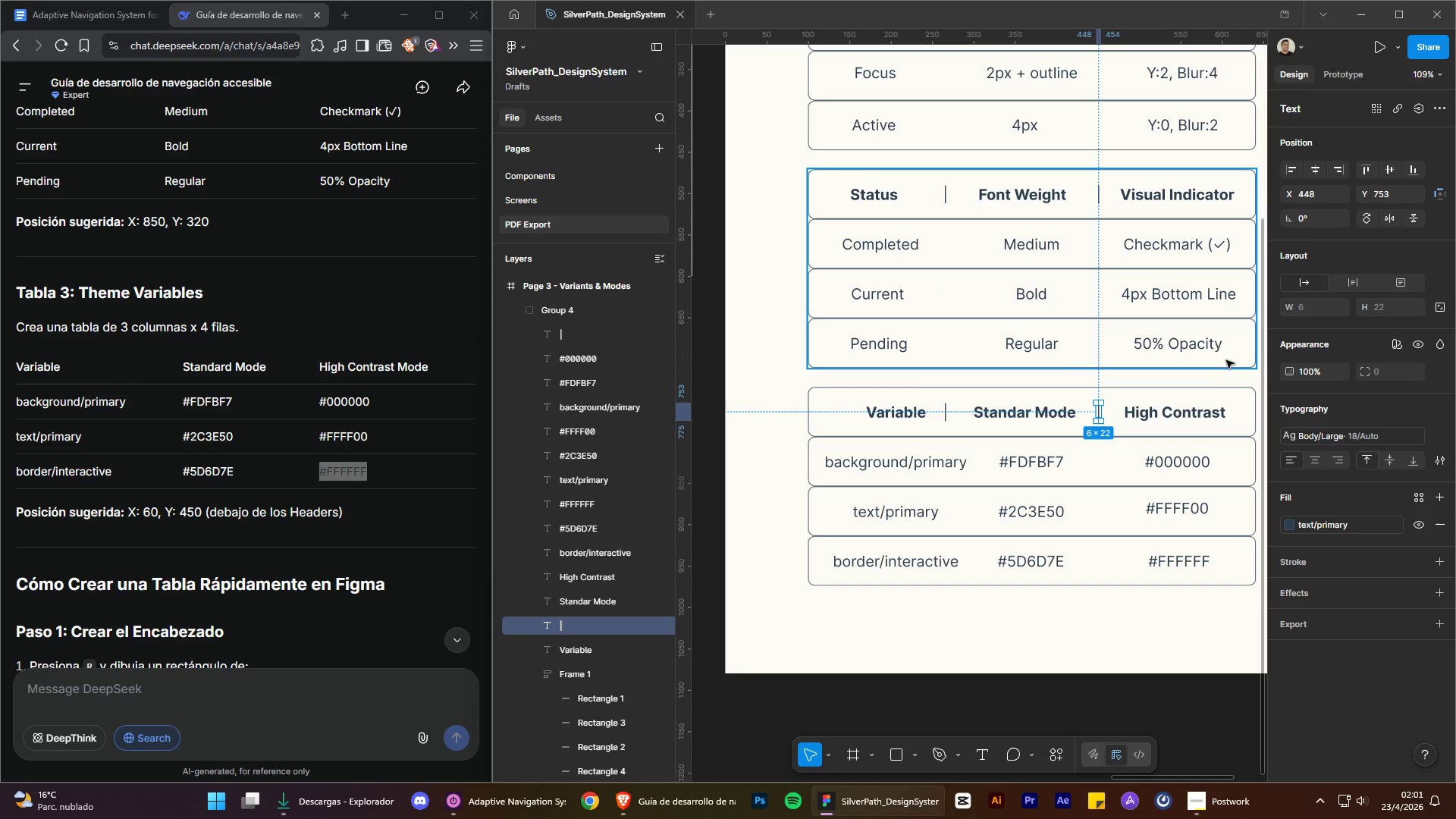 
left_click([774, 502])
 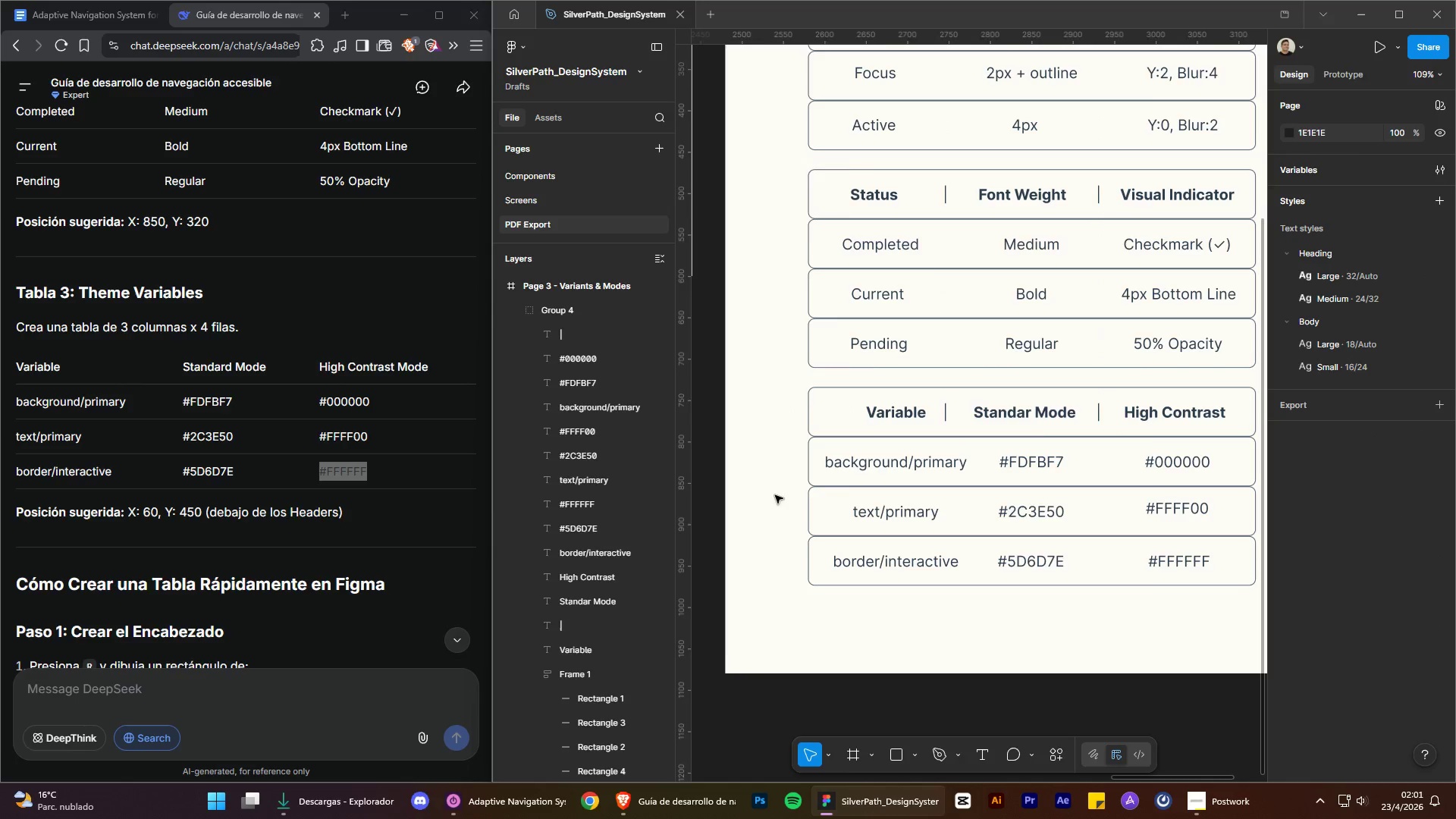 
hold_key(key=ControlLeft, duration=0.88)
hold_key(key=AltLeft, duration=0.88)
scroll: coordinate [1018, 460], scroll_direction: up, amount: 2.0
 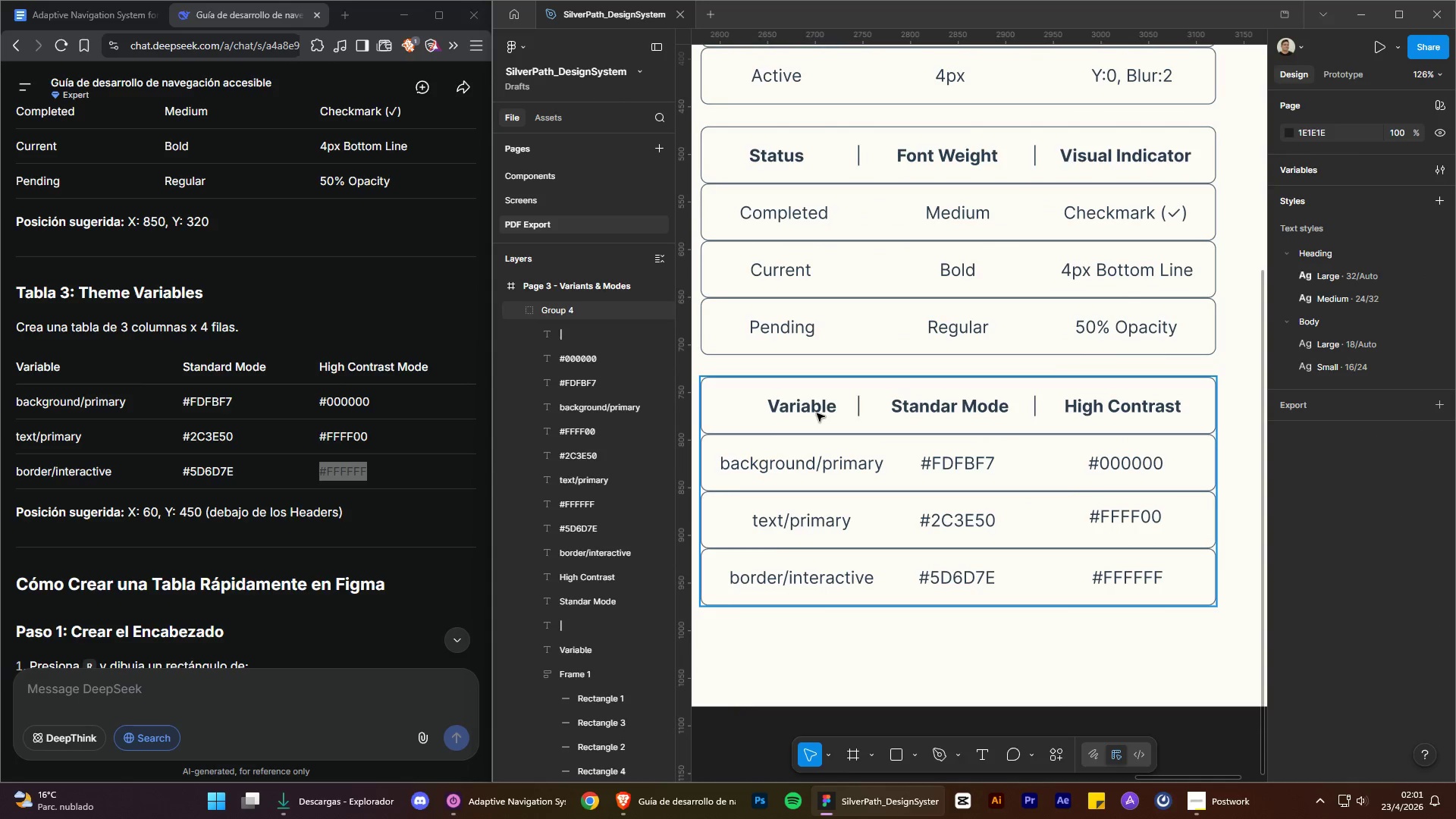 
double_click([817, 413])
 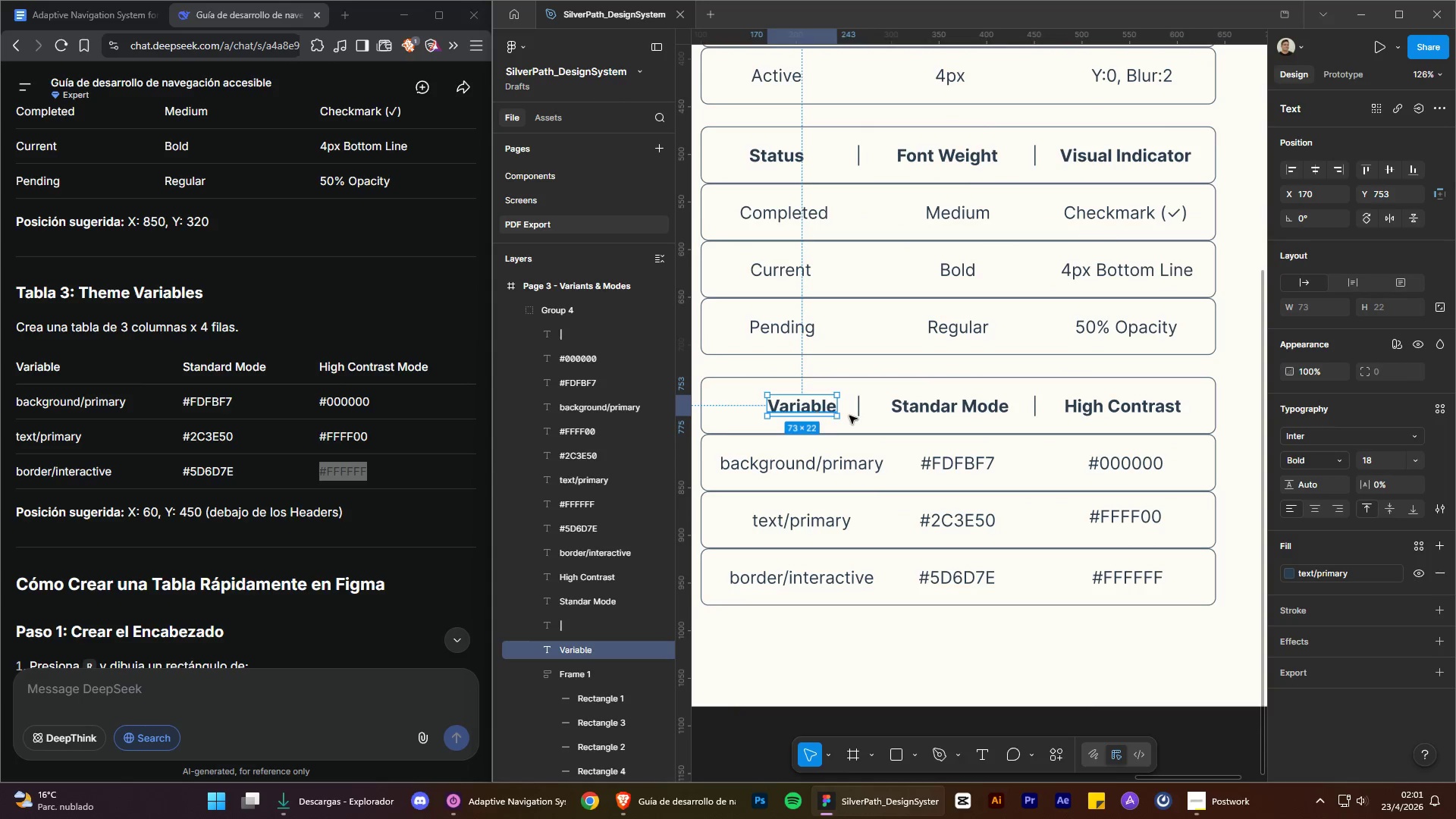 
hold_key(key=ShiftLeft, duration=1.52)
left_click([856, 410])
 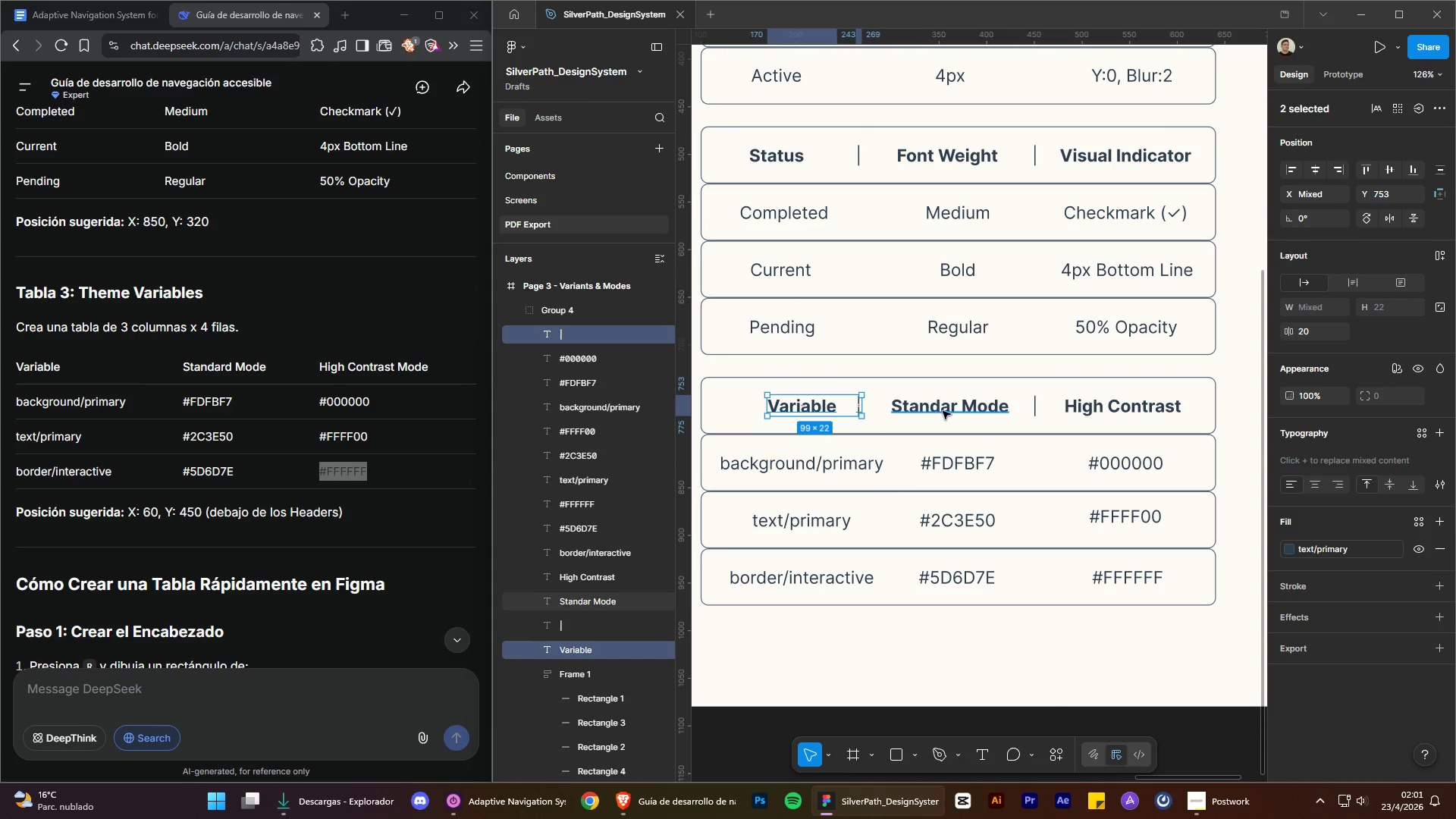 
double_click([943, 411])
 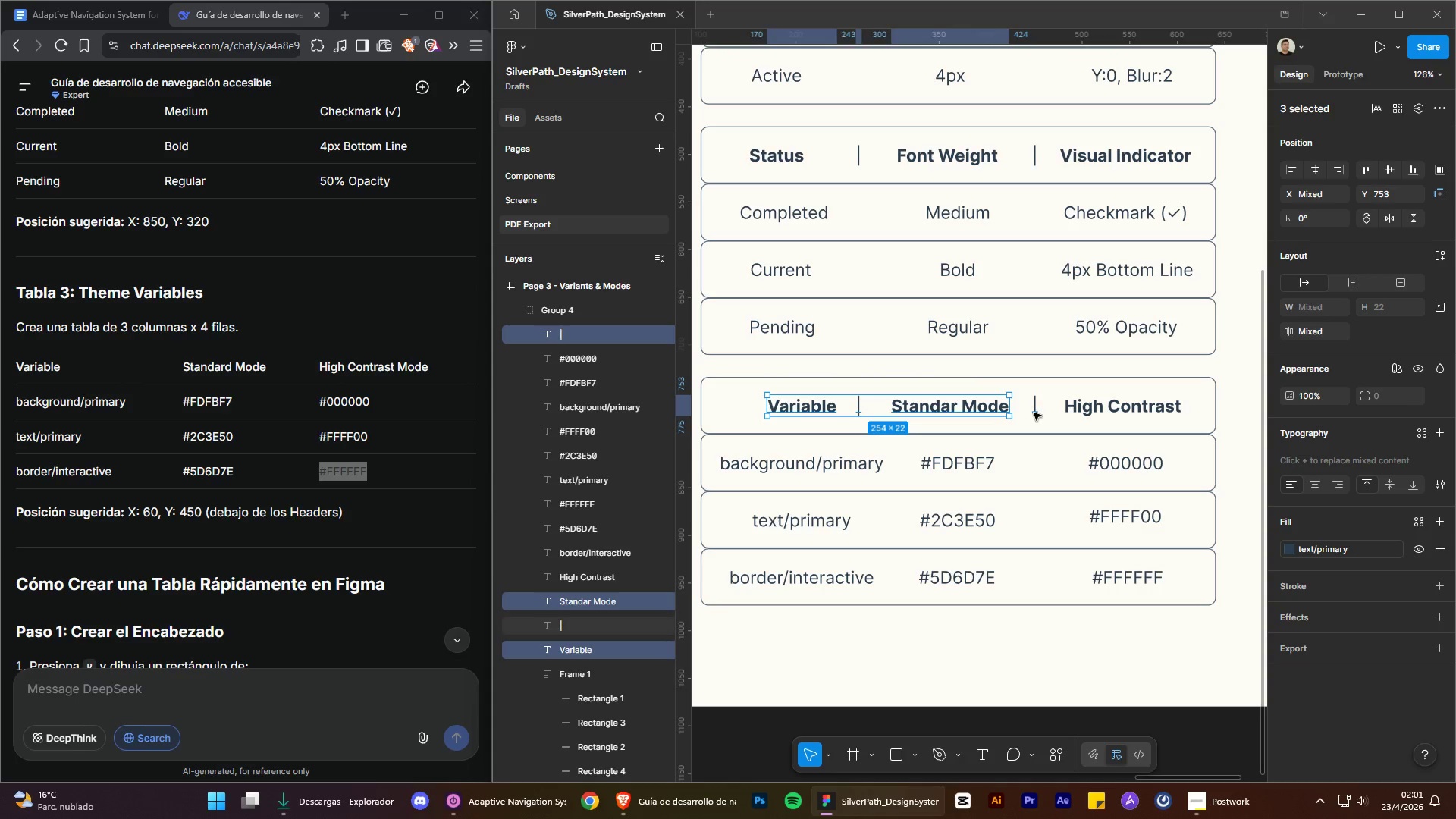 
hold_key(key=ShiftLeft, duration=0.95)
left_click([1036, 412])
 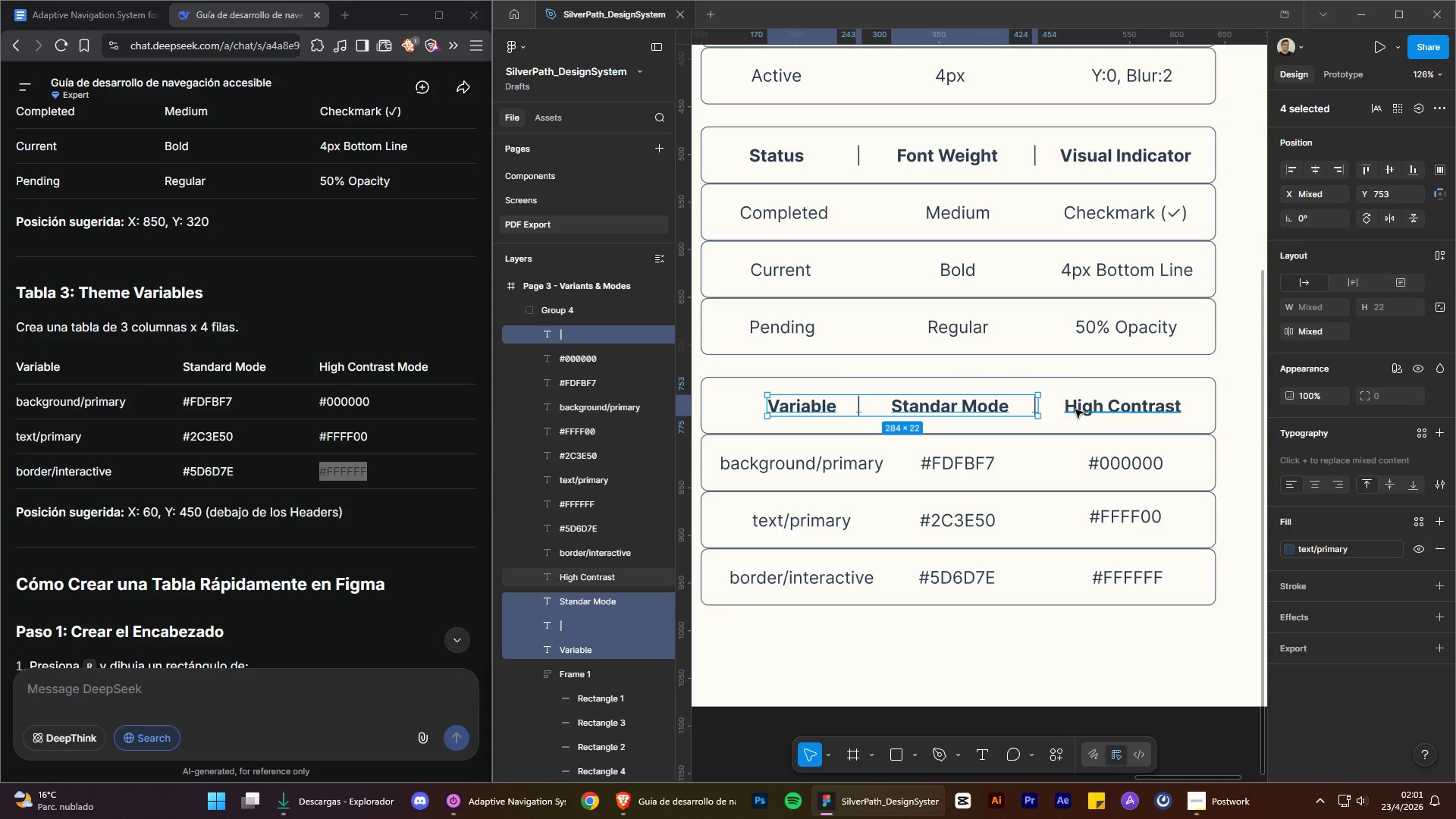 
double_click([1084, 410])
 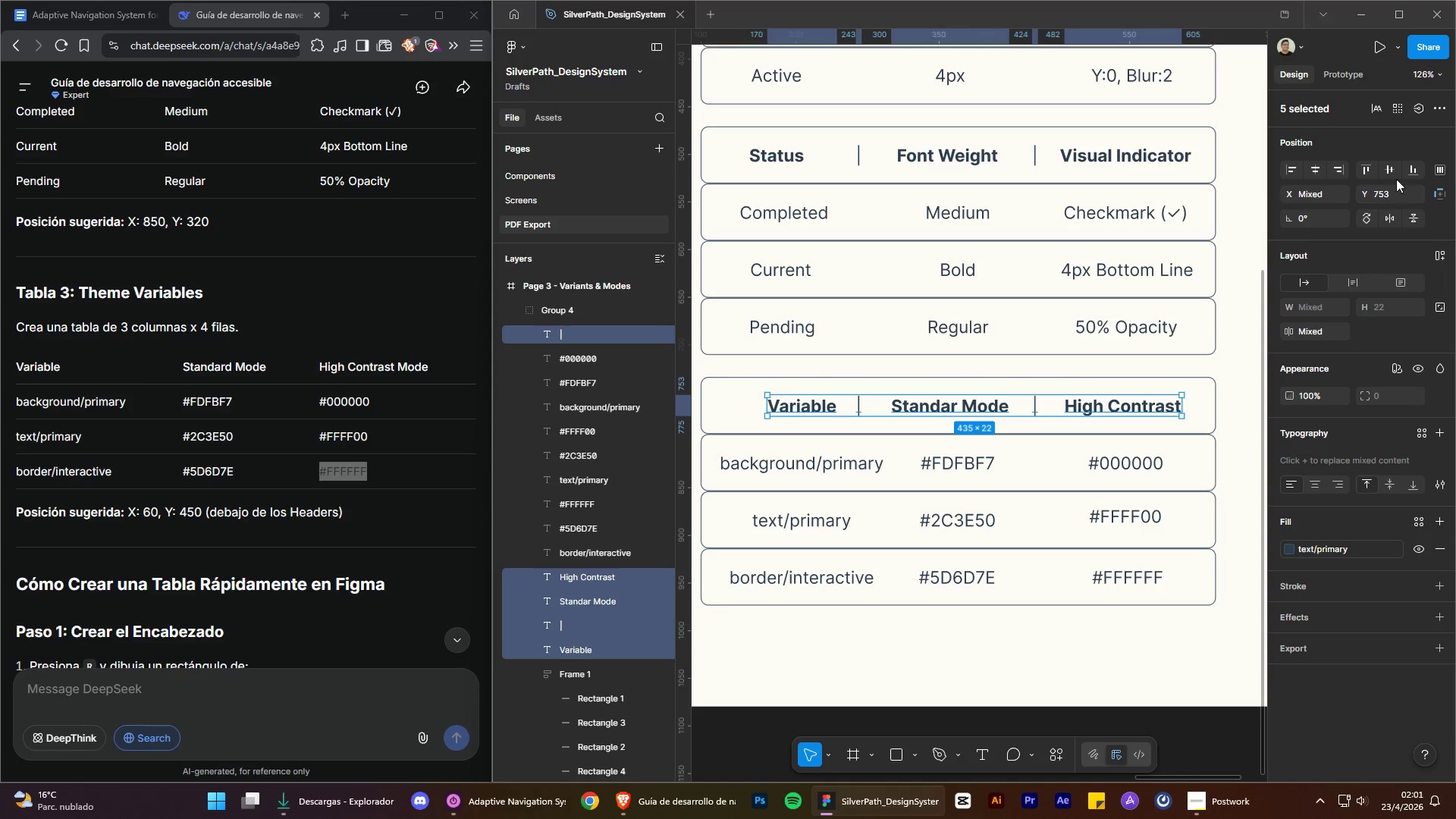 
left_click([1390, 169])
 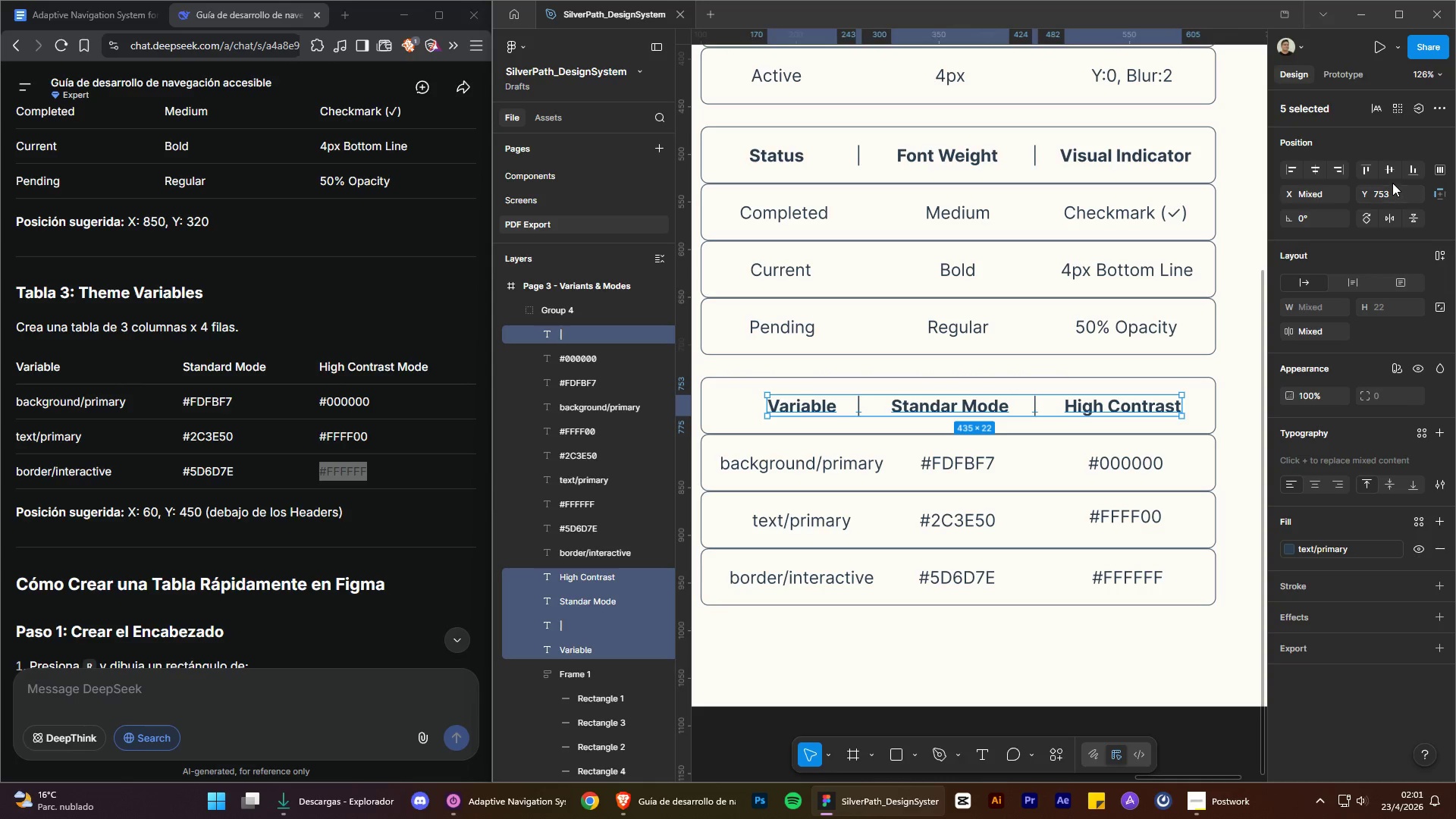 
left_click([1389, 171])
 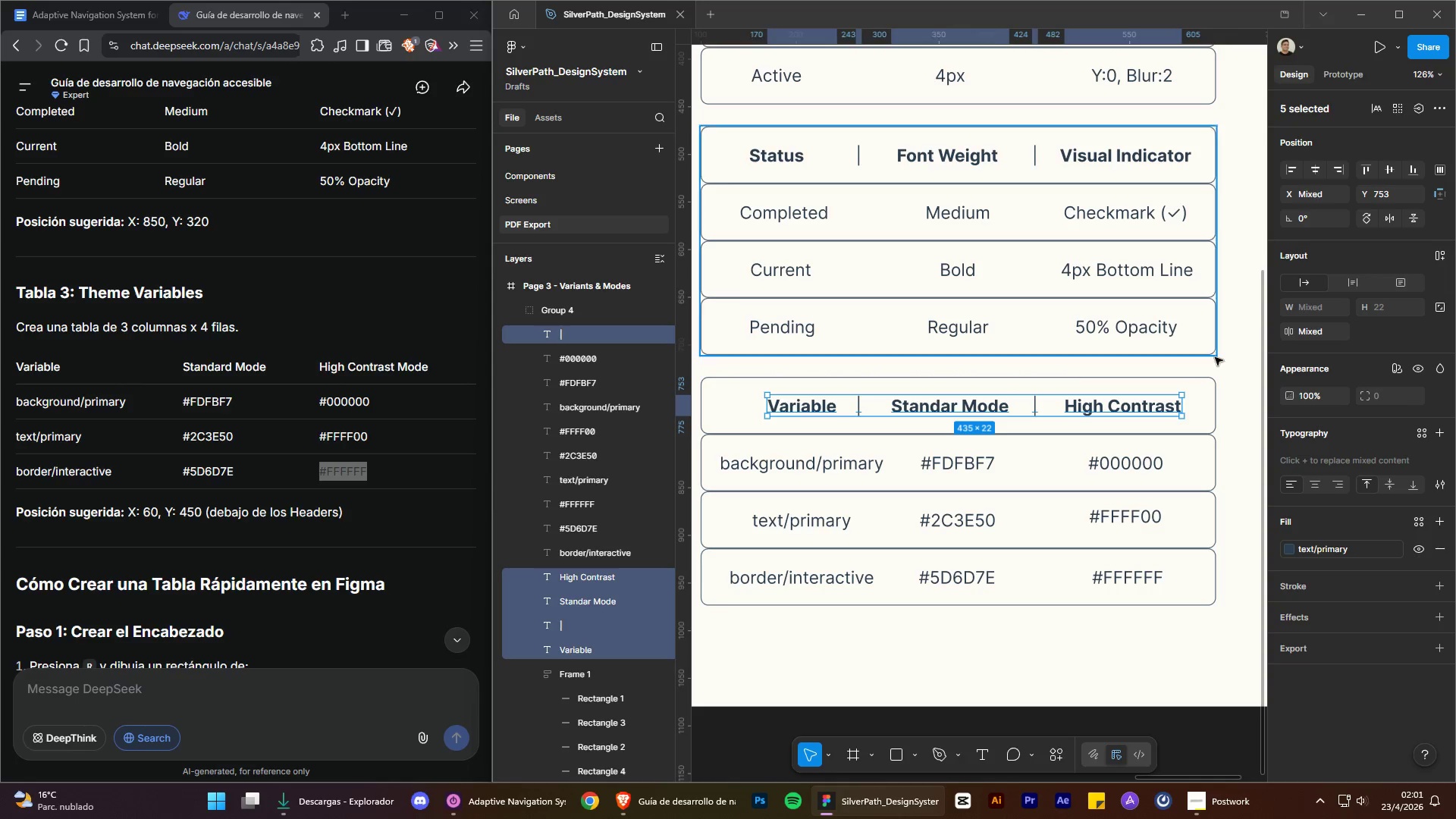 
left_click([1230, 397])
 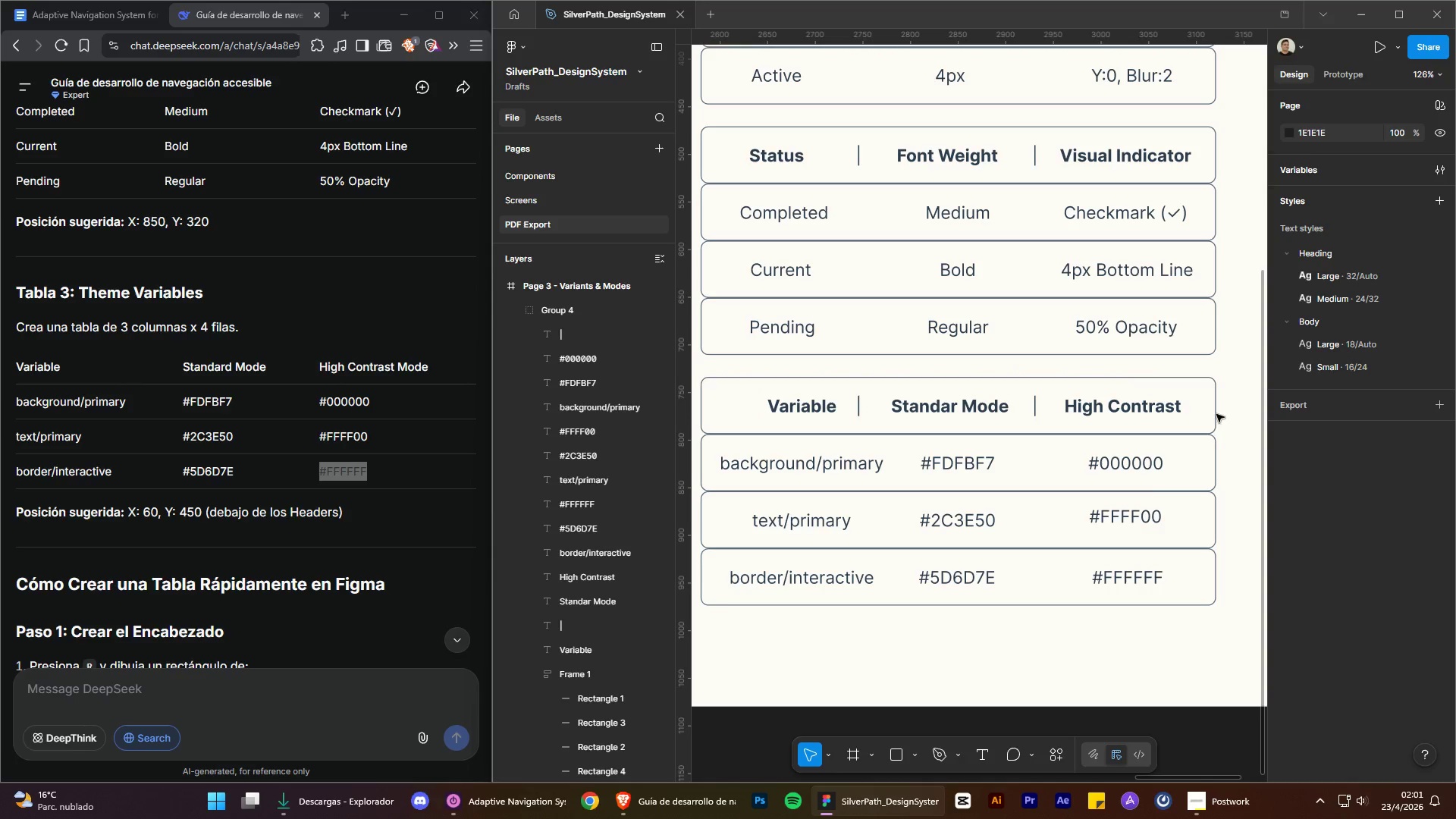 
hold_key(key=ControlLeft, duration=2.2)
hold_key(key=AltLeft, duration=1.5)
scroll: coordinate [962, 619], scroll_direction: down, amount: 14.0
 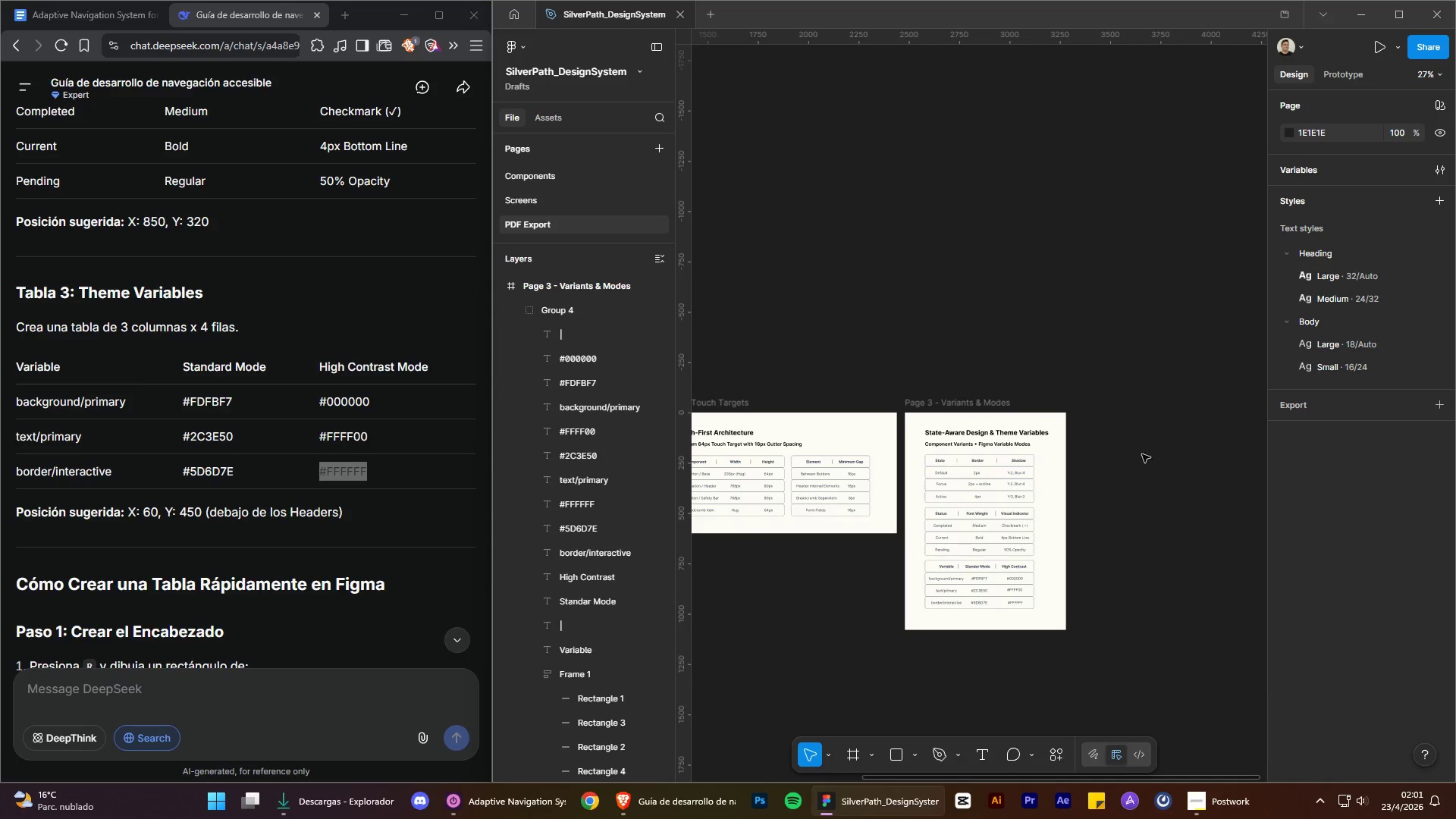 
hold_key(key=AltLeft, duration=0.66)
scroll: coordinate [366, 518], scroll_direction: down, amount: 23.0
 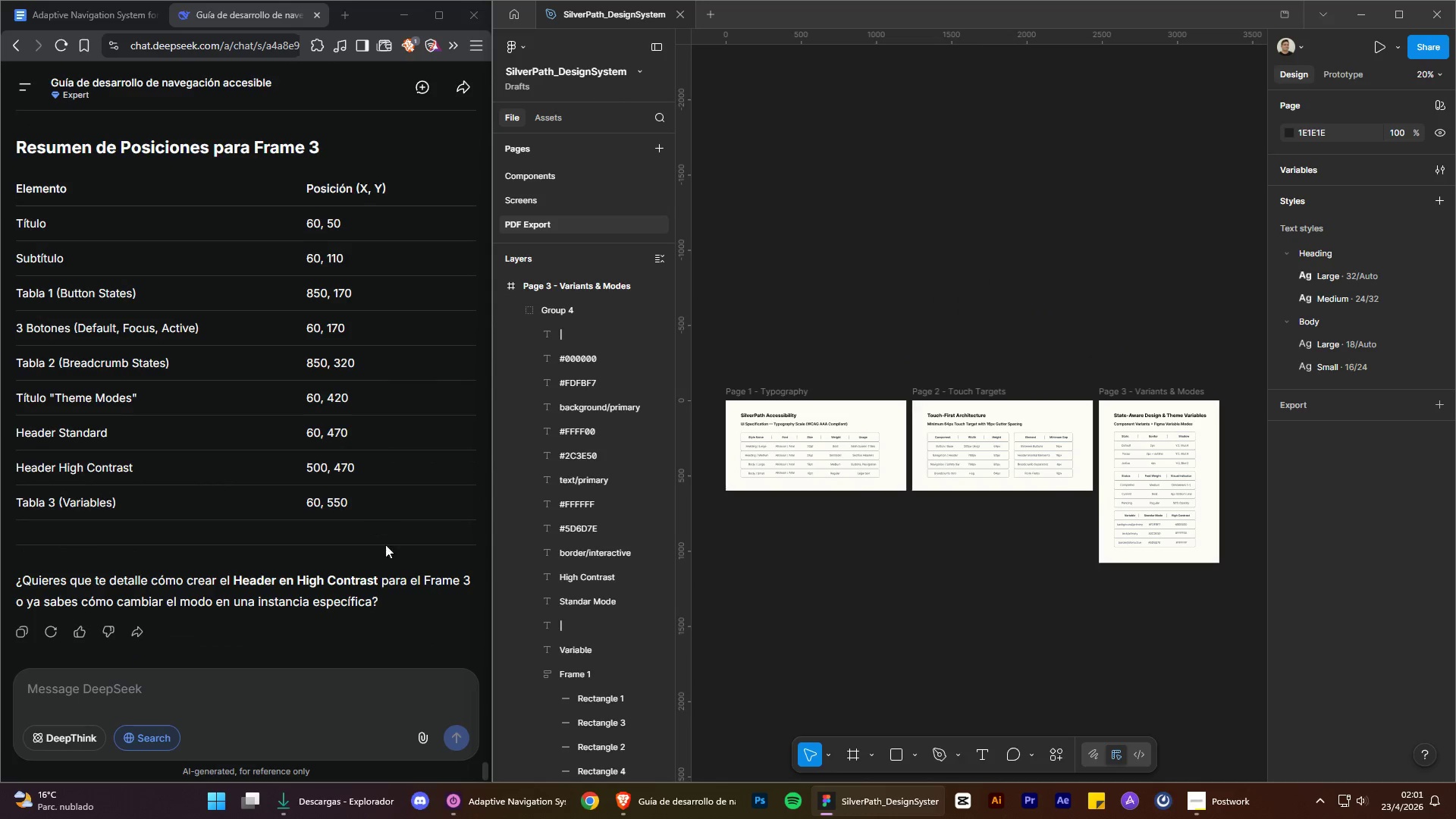 
type(todo listo)
 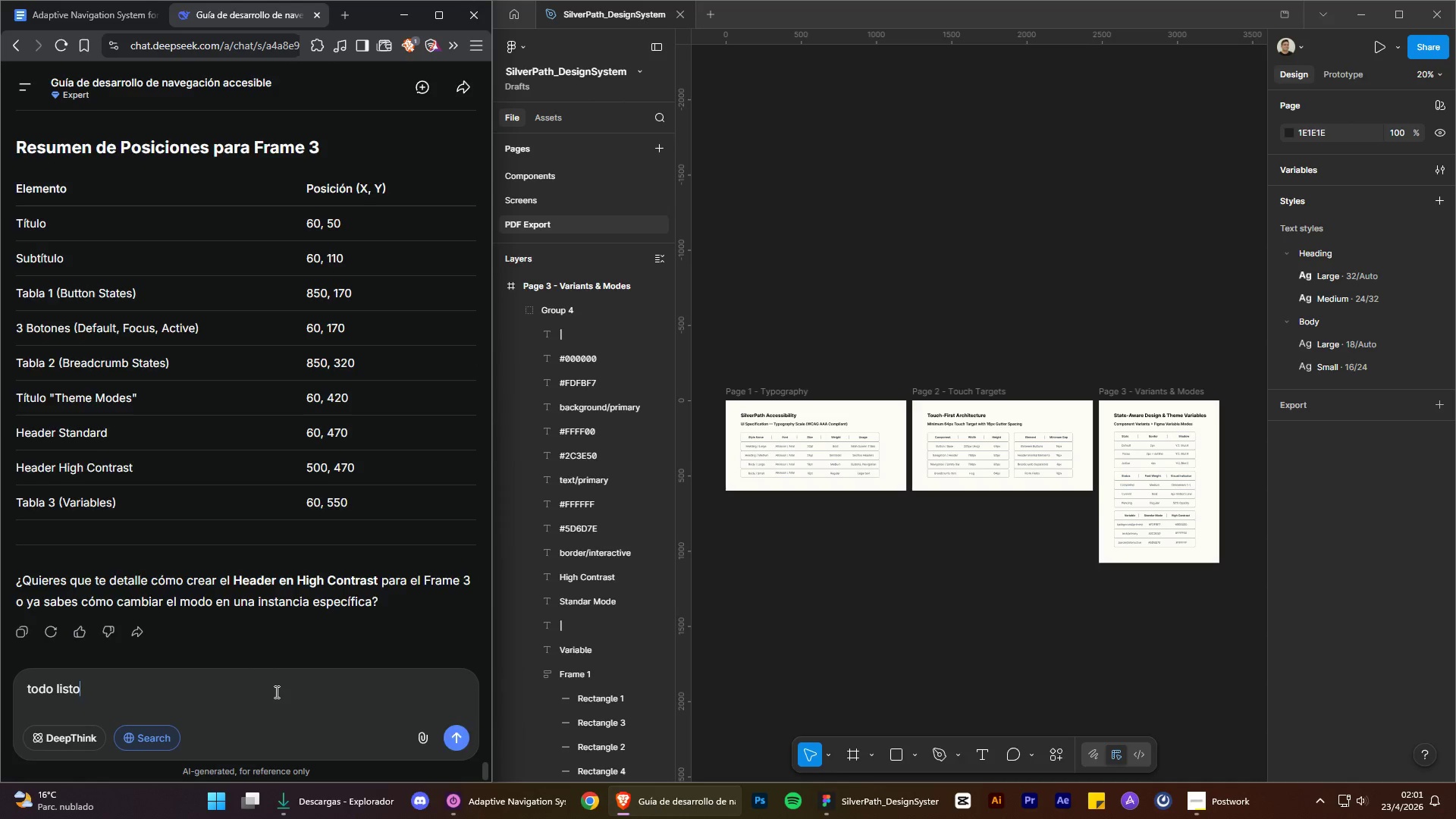 
key(Enter)
 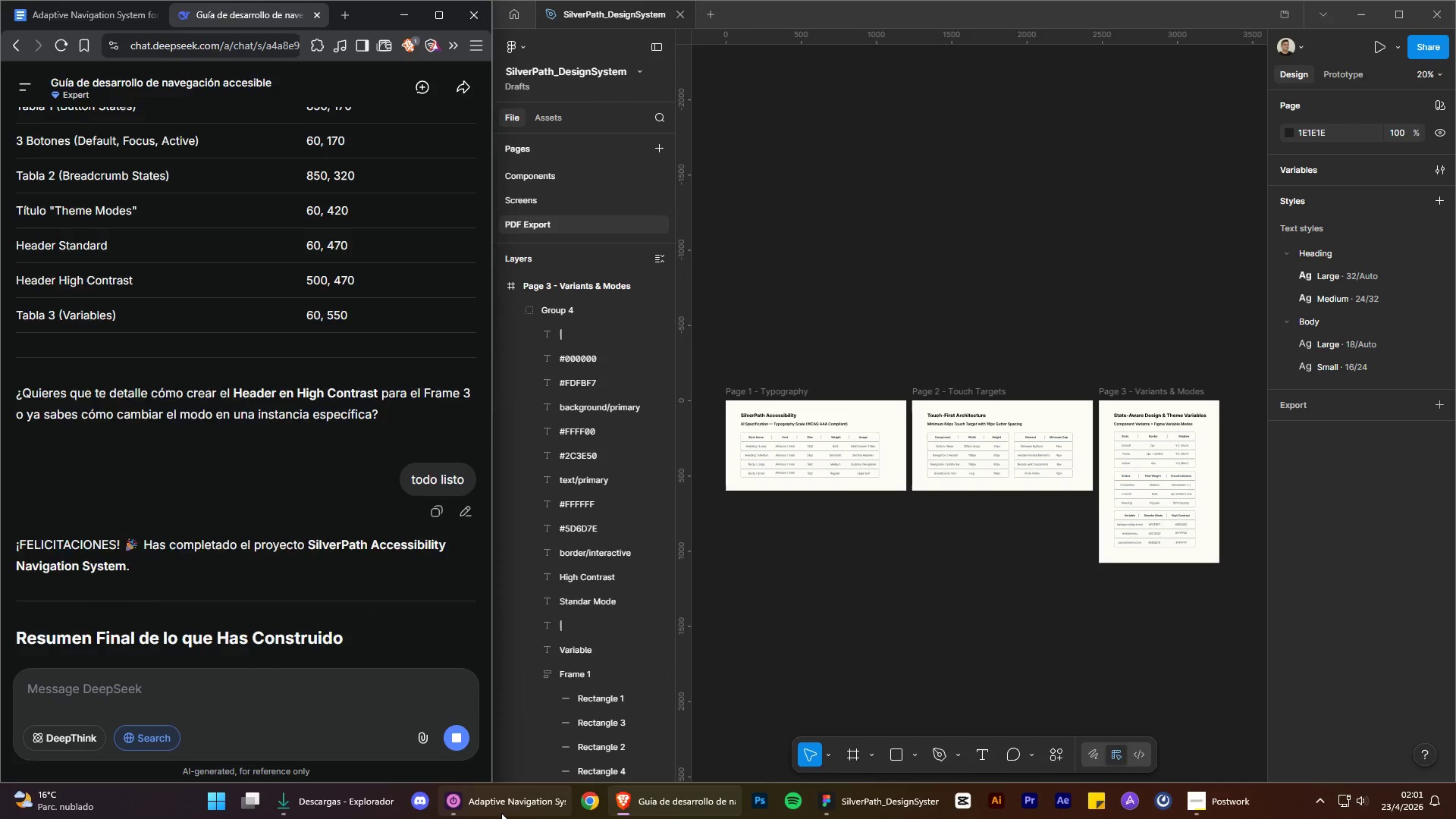 
left_click([501, 812])
 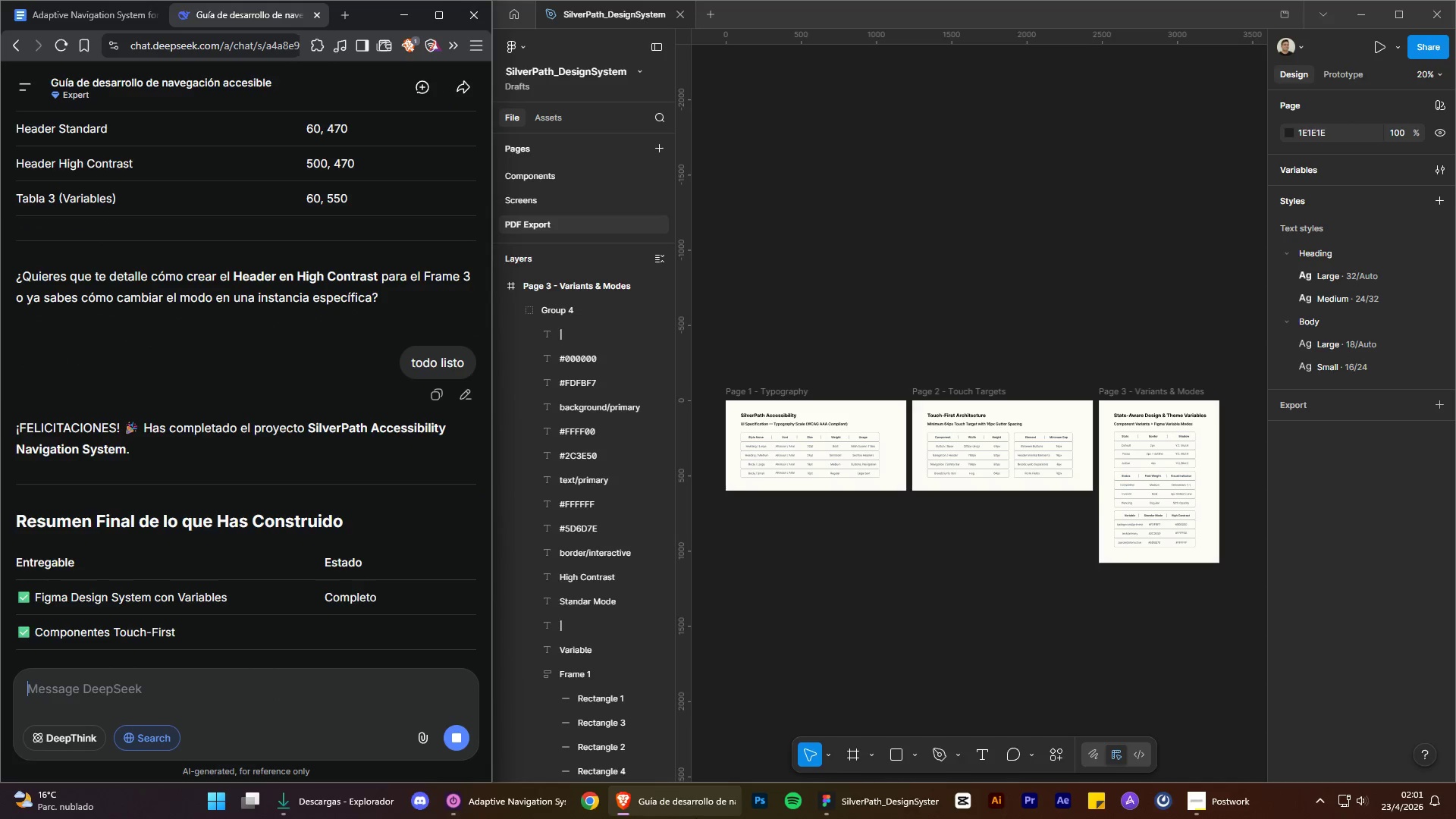 
left_click([696, 818])
 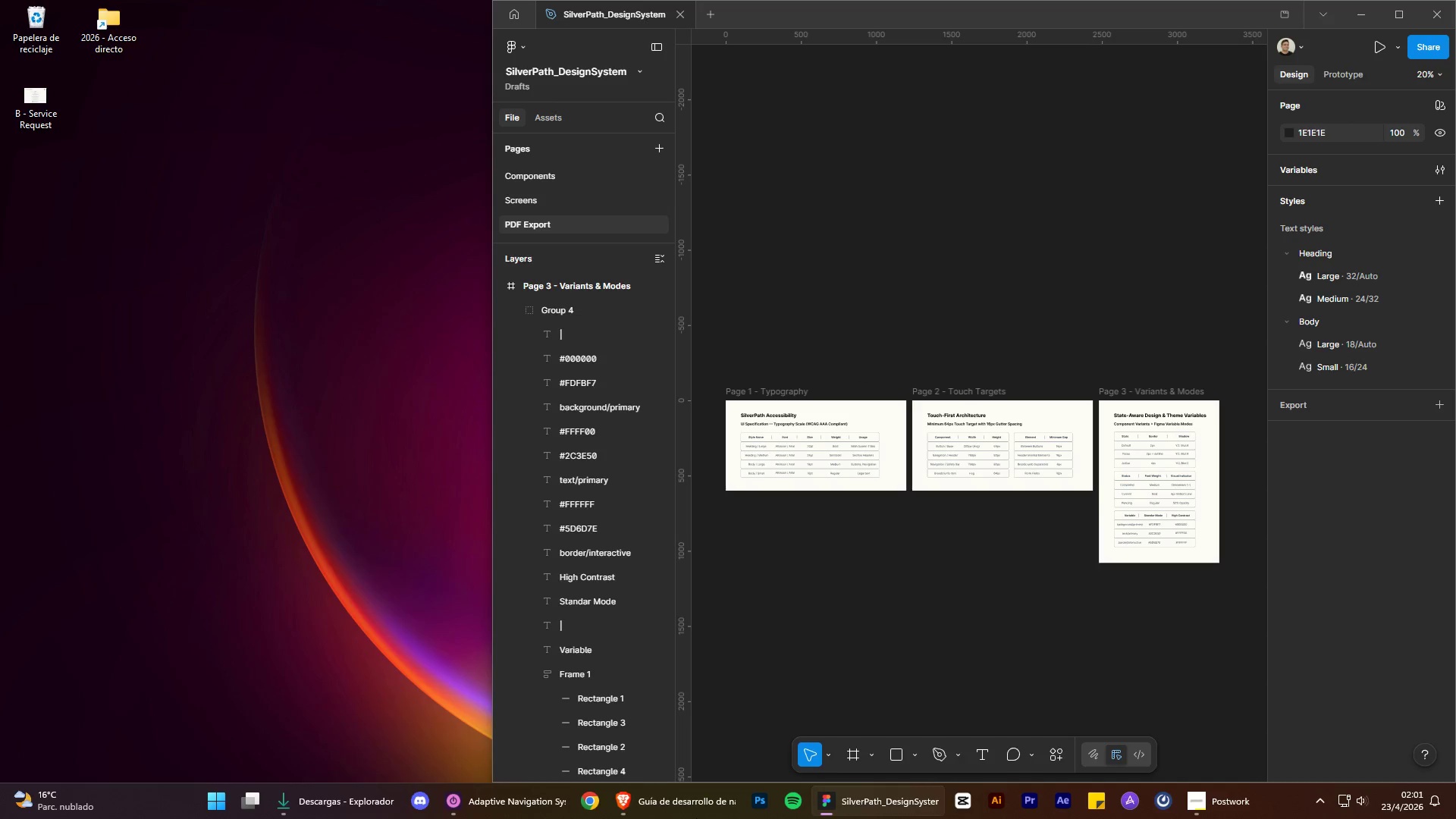 
left_click([696, 818])
 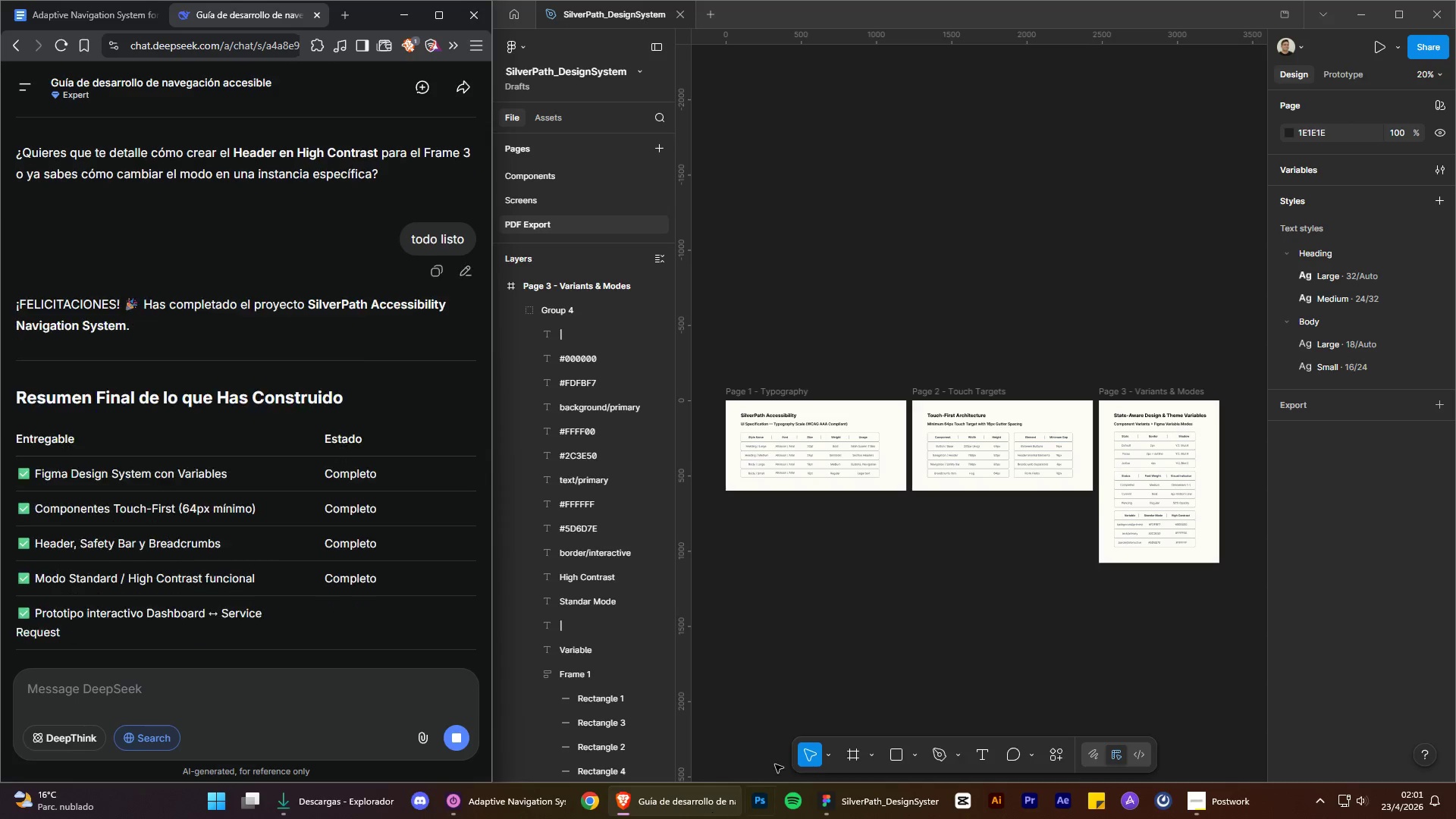 
left_click([886, 643])
 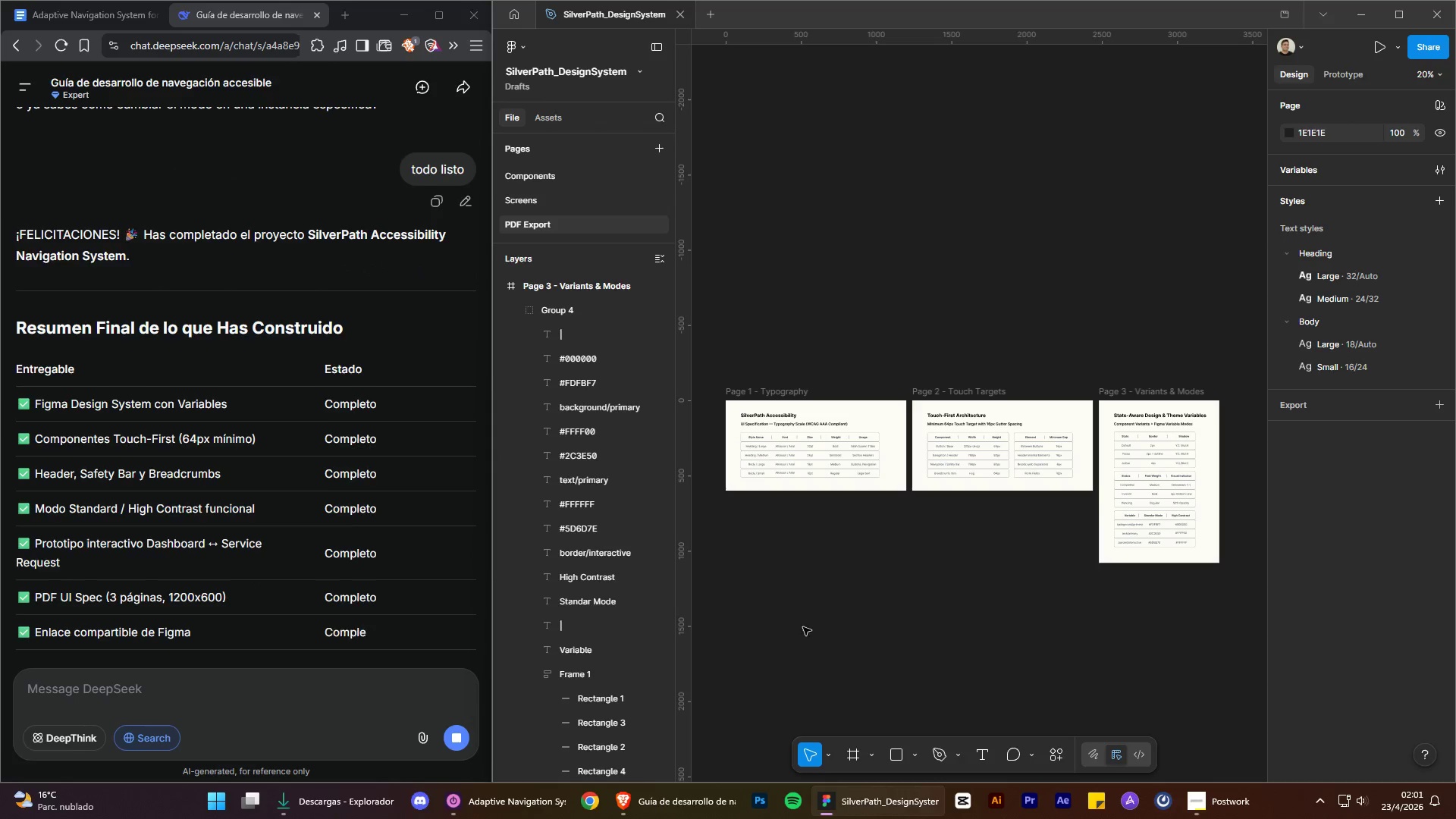 